 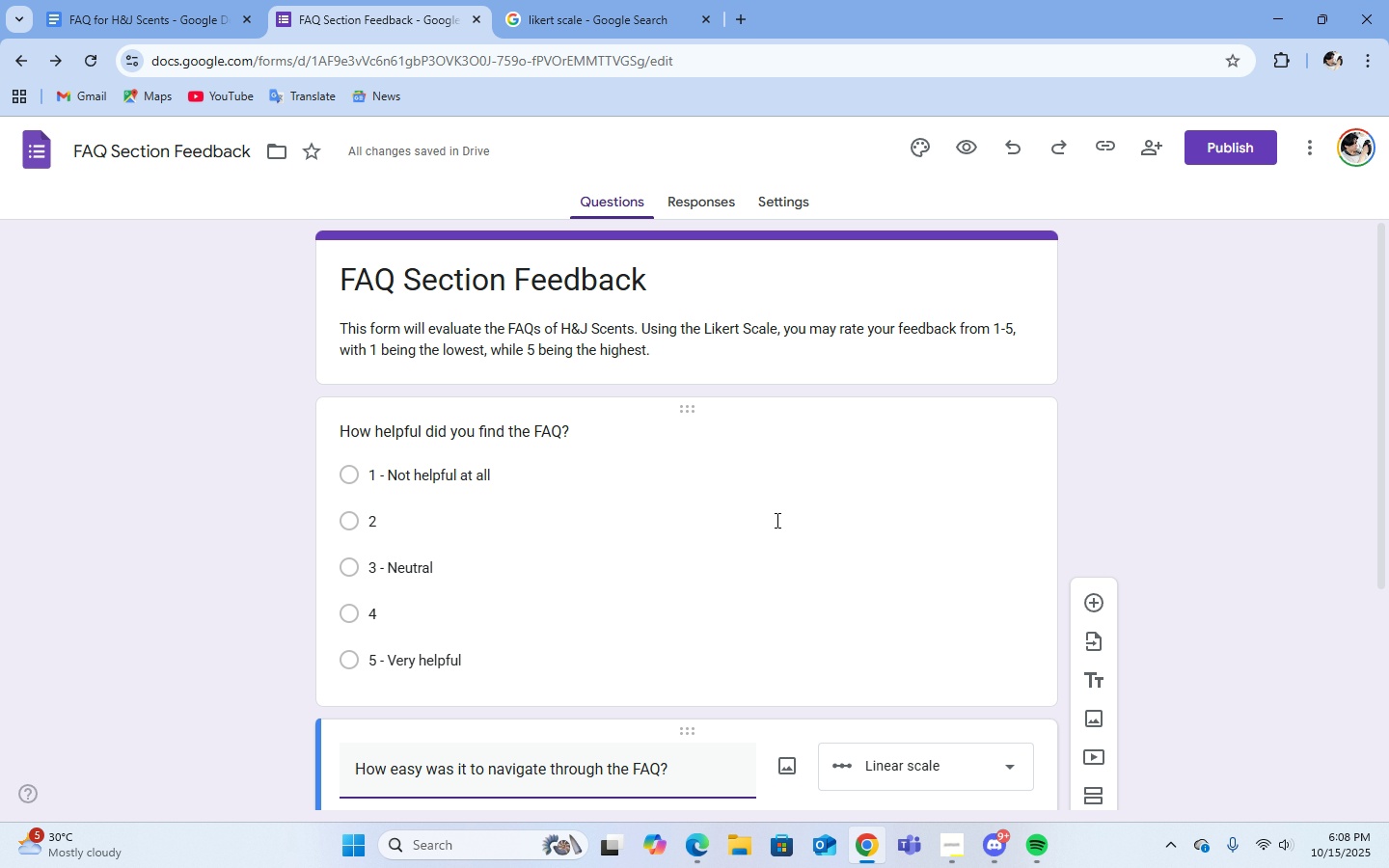 
double_click([696, 350])
 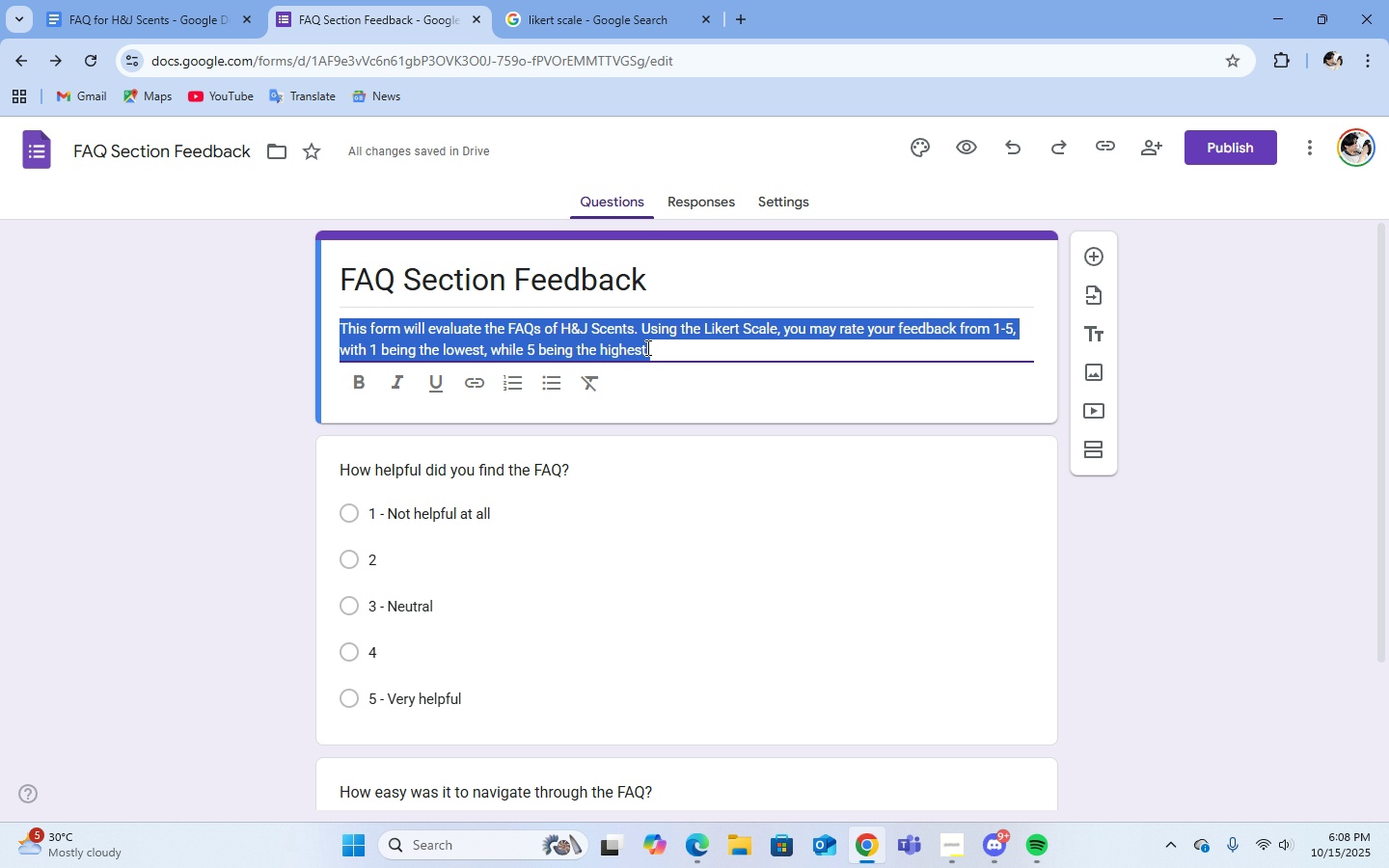 
left_click([647, 347])
 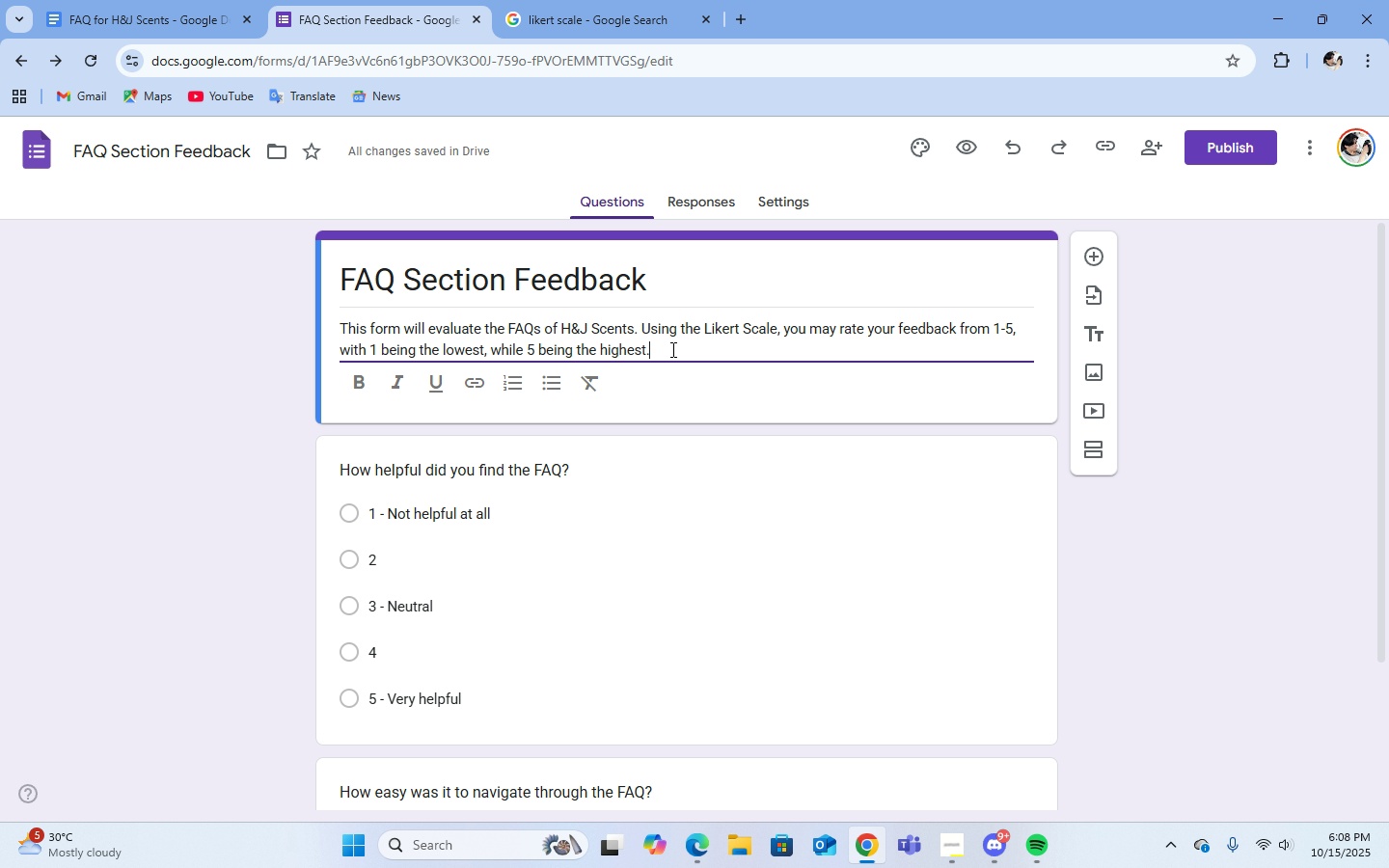 
left_click([671, 349])
 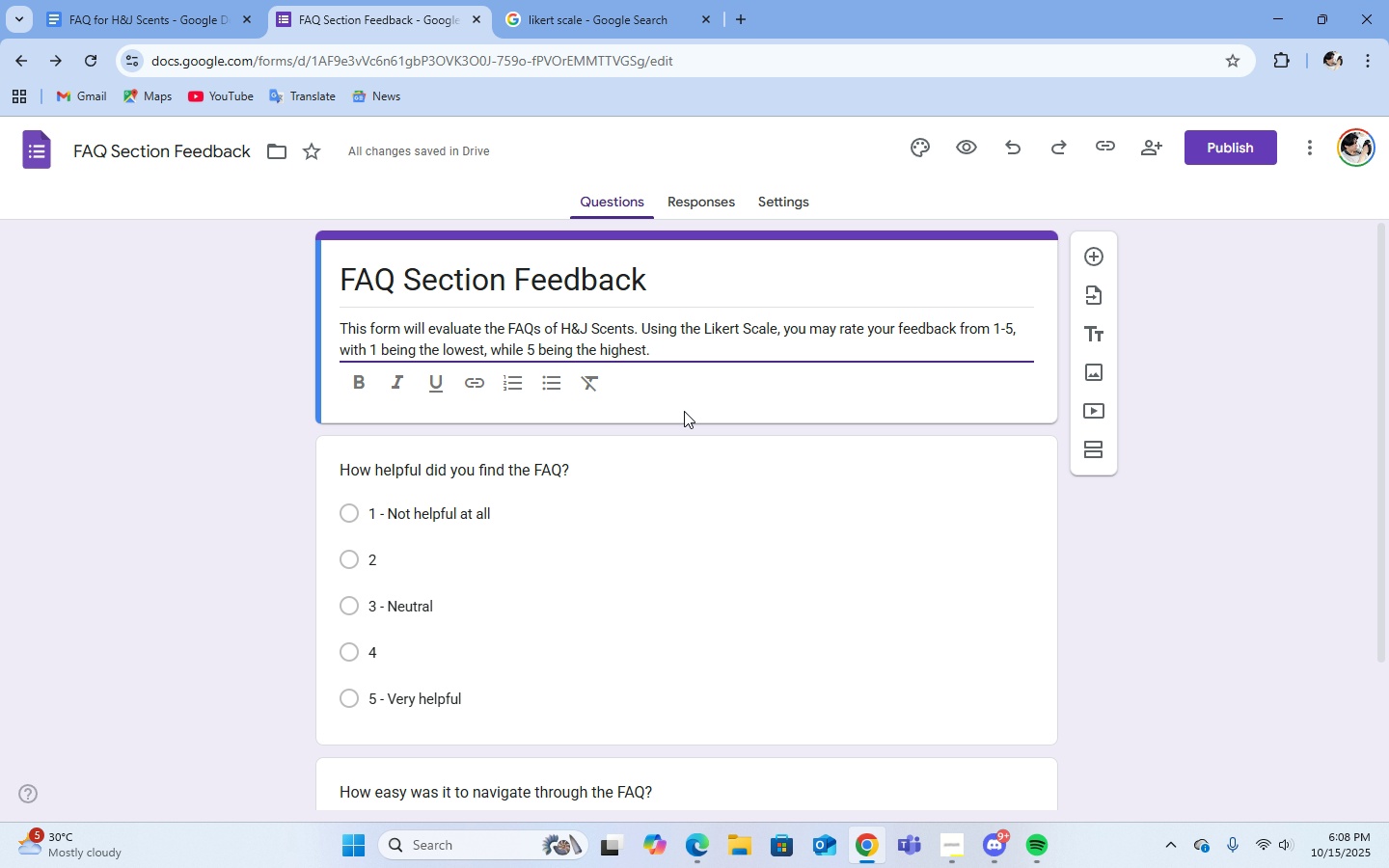 
scroll: coordinate [684, 418], scroll_direction: down, amount: 1.0
 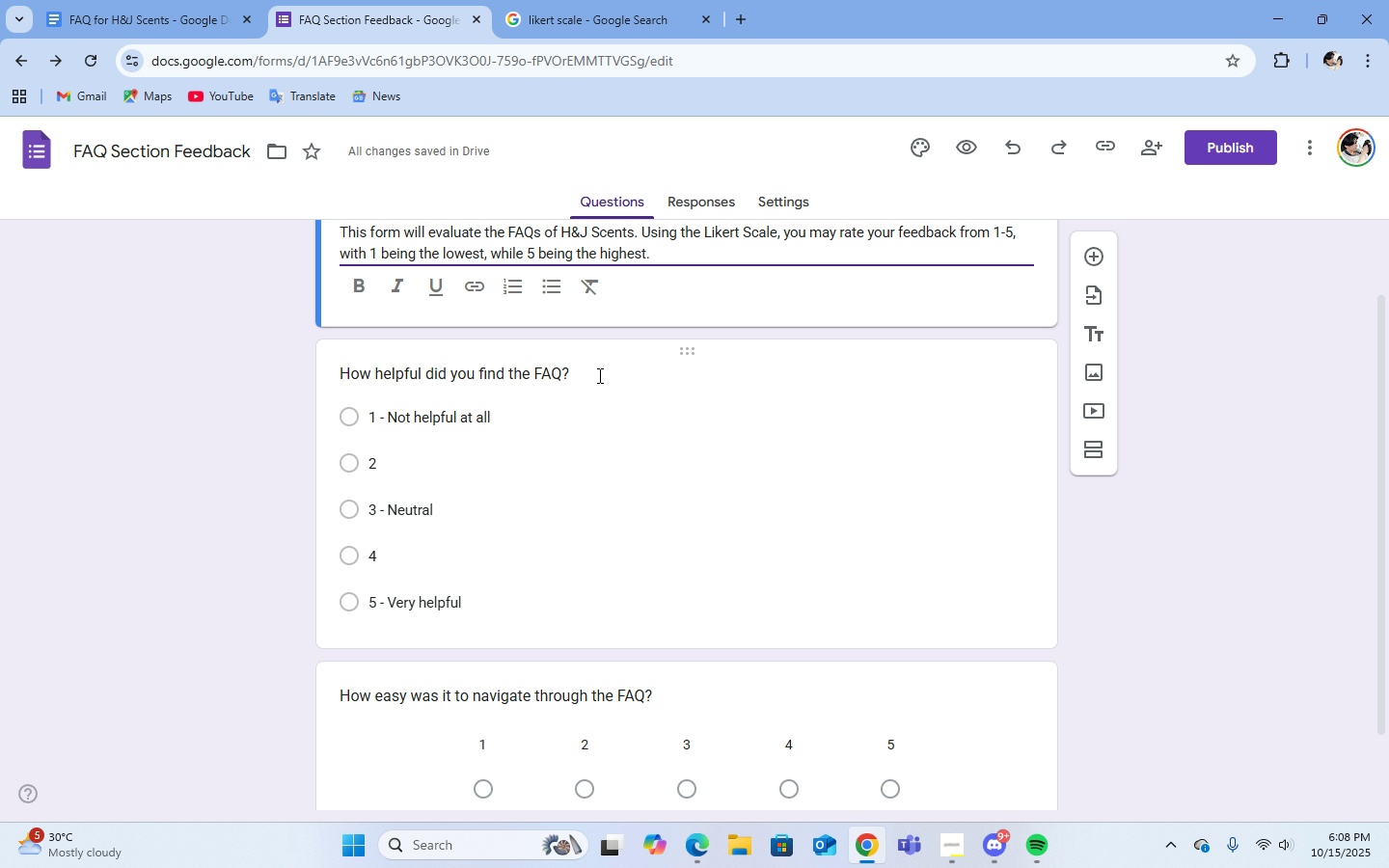 
left_click([598, 374])
 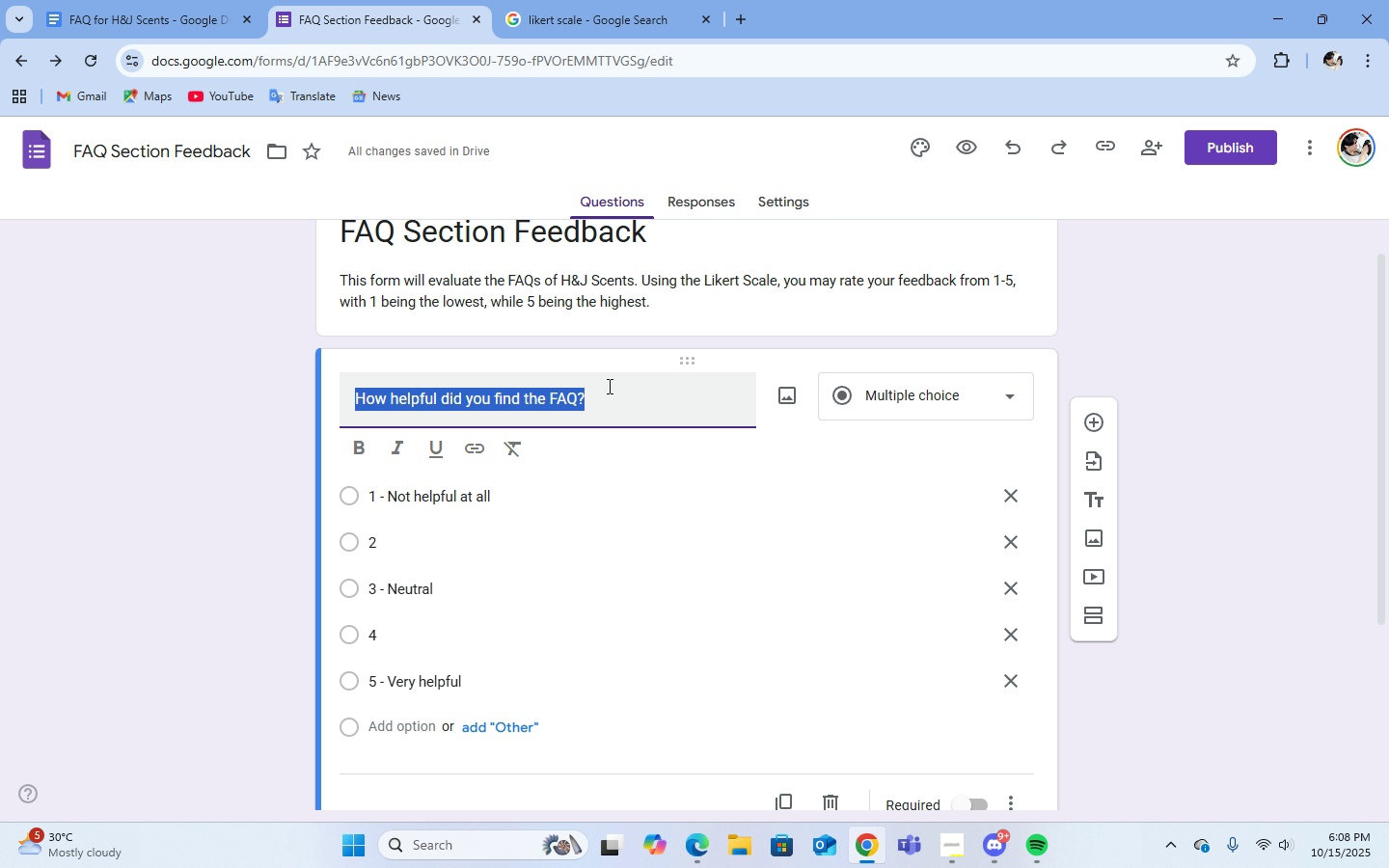 
left_click([609, 388])
 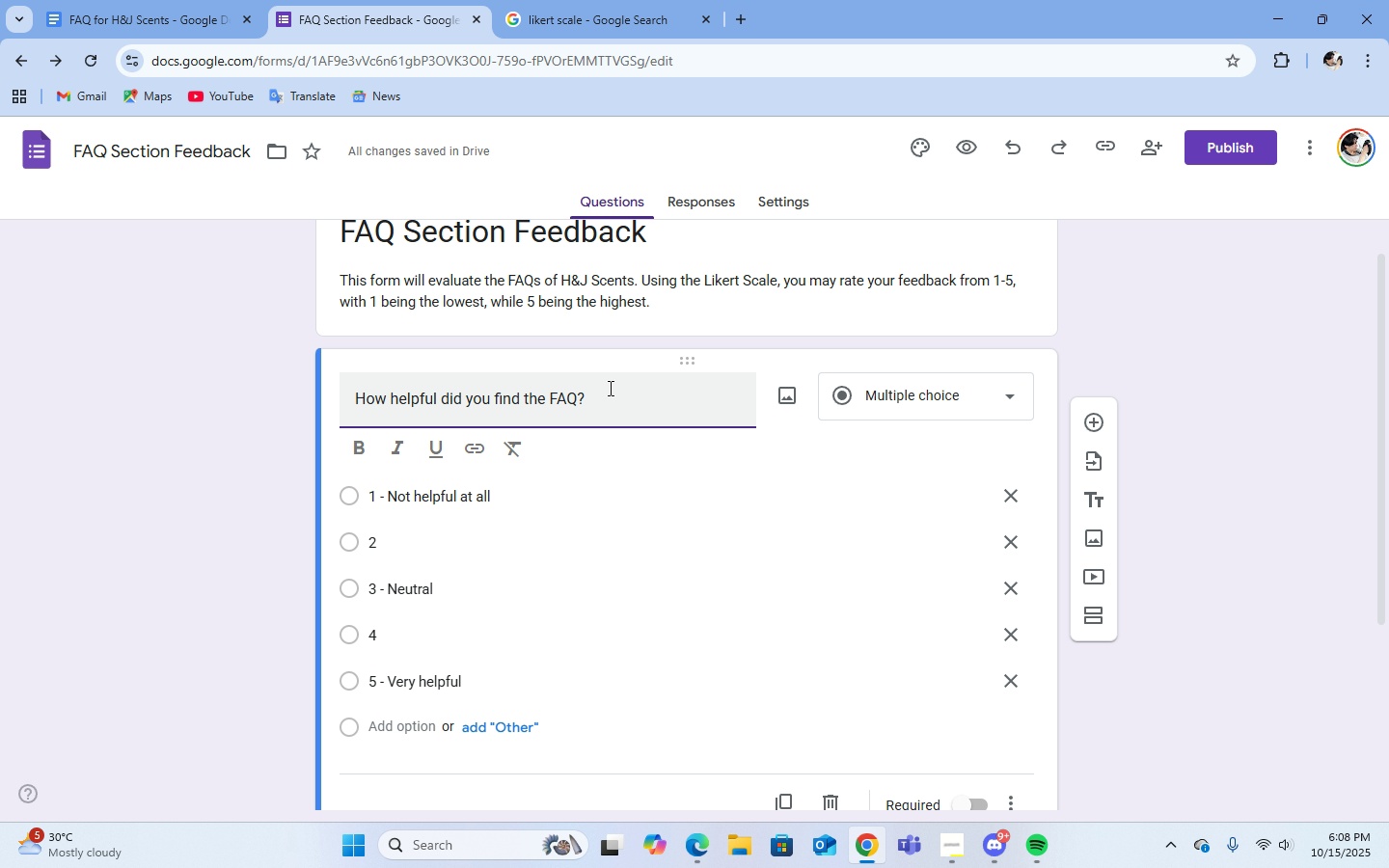 
type( (RATING )
key(Backspace)
key(Backspace)
key(Backspace)
key(Backspace)
key(Backspace)
key(Backspace)
key(Backspace)
type(rating scale))
 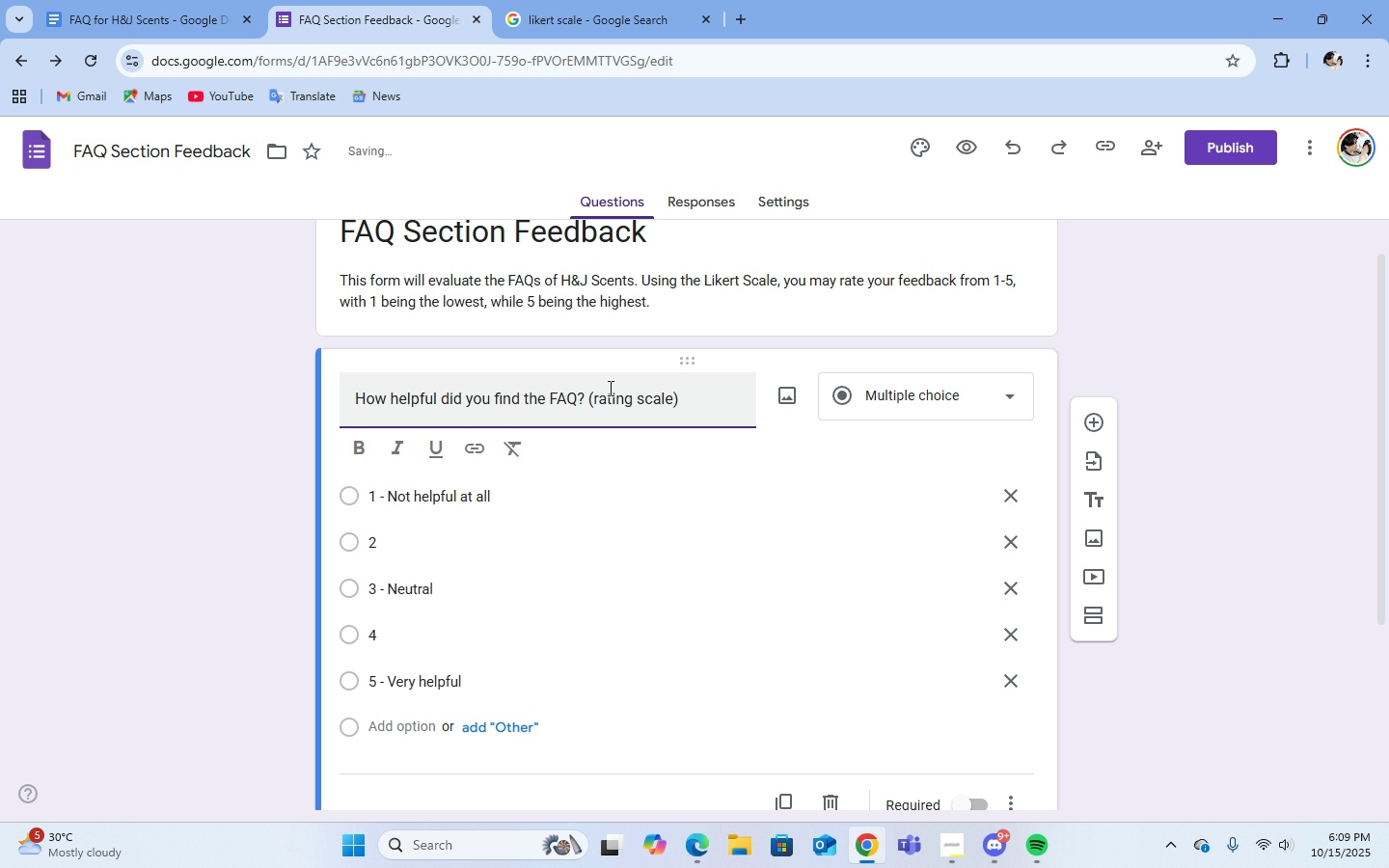 
scroll: coordinate [674, 593], scroll_direction: down, amount: 6.0
 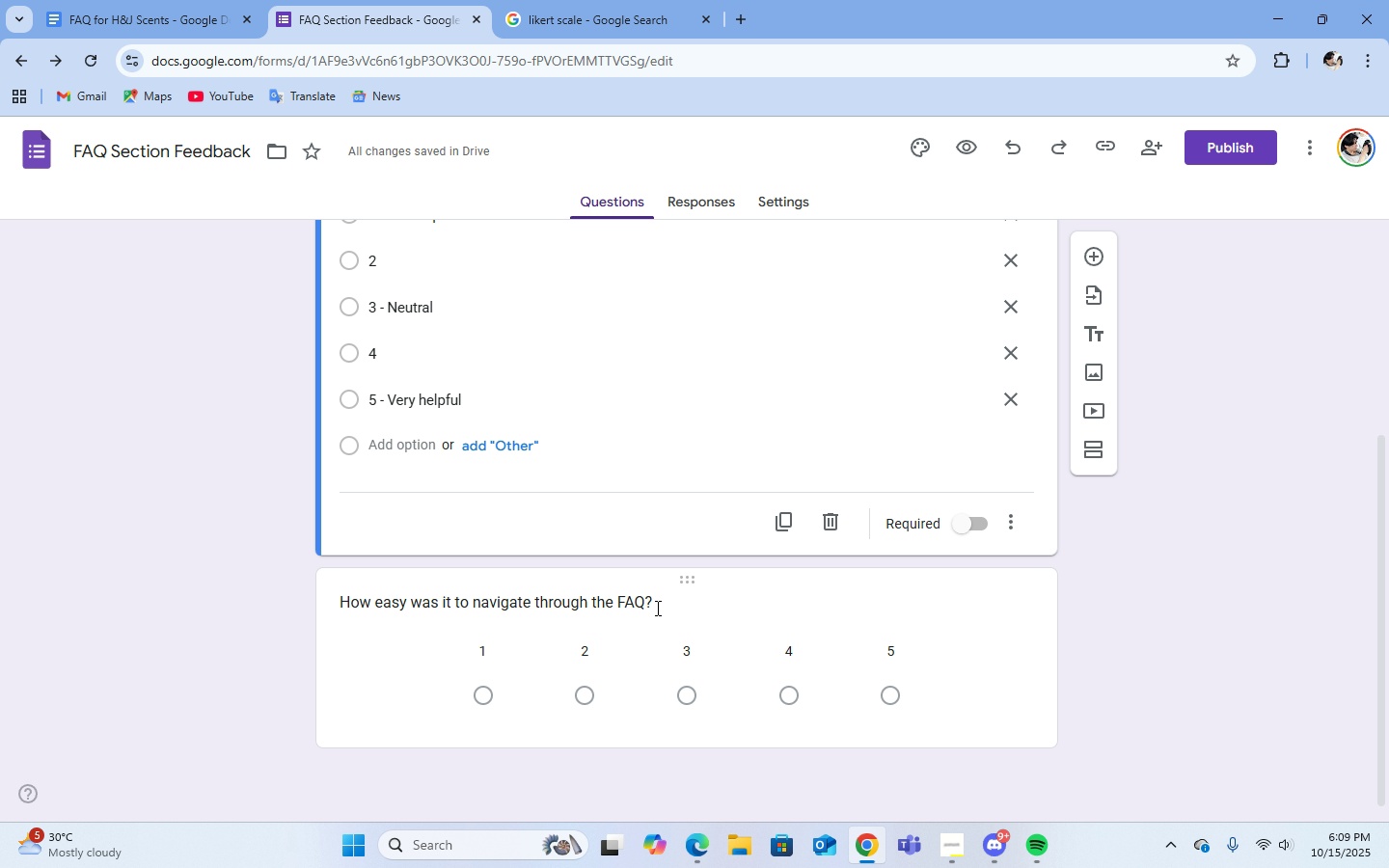 
left_click([656, 608])
 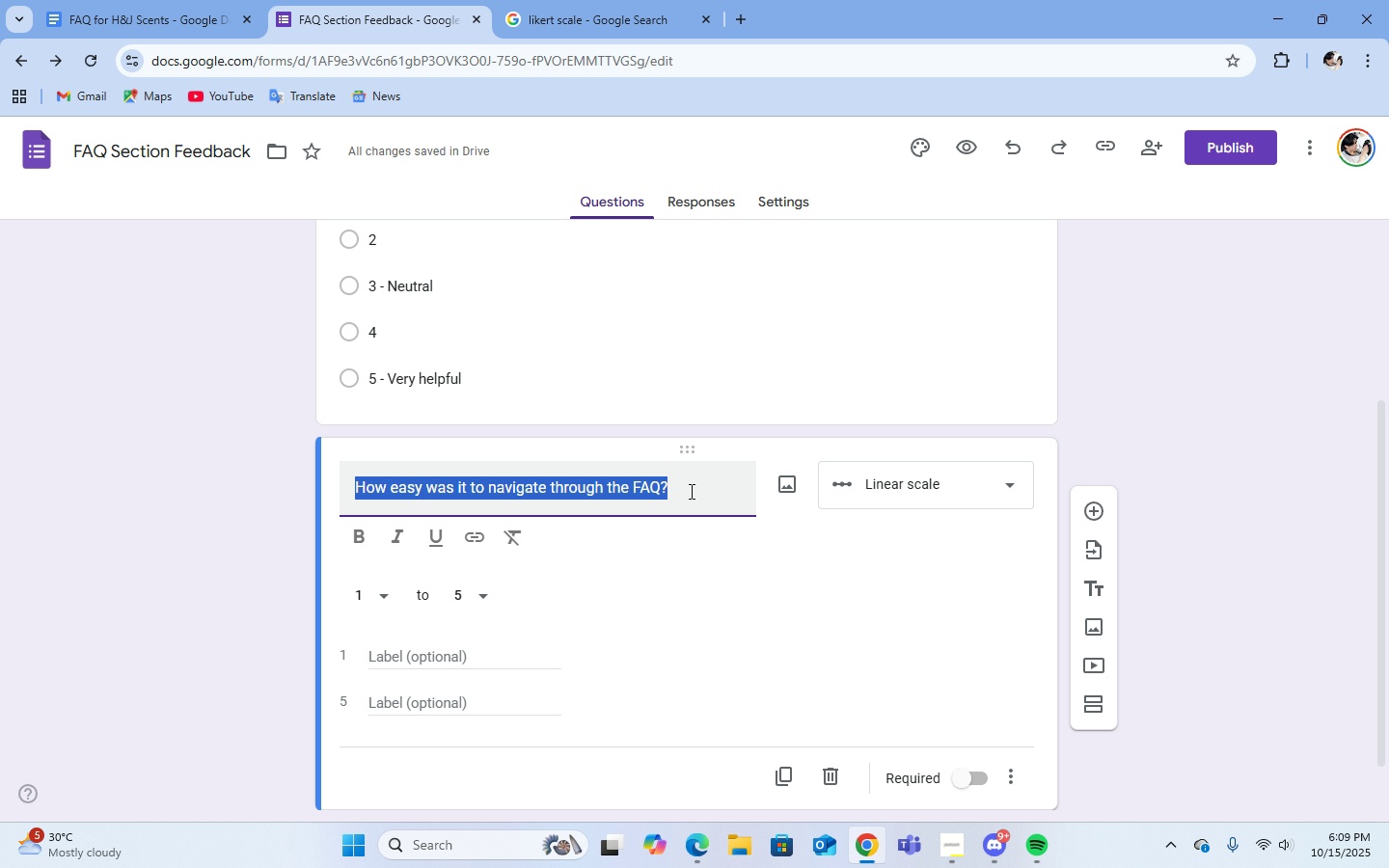 
left_click([690, 491])
 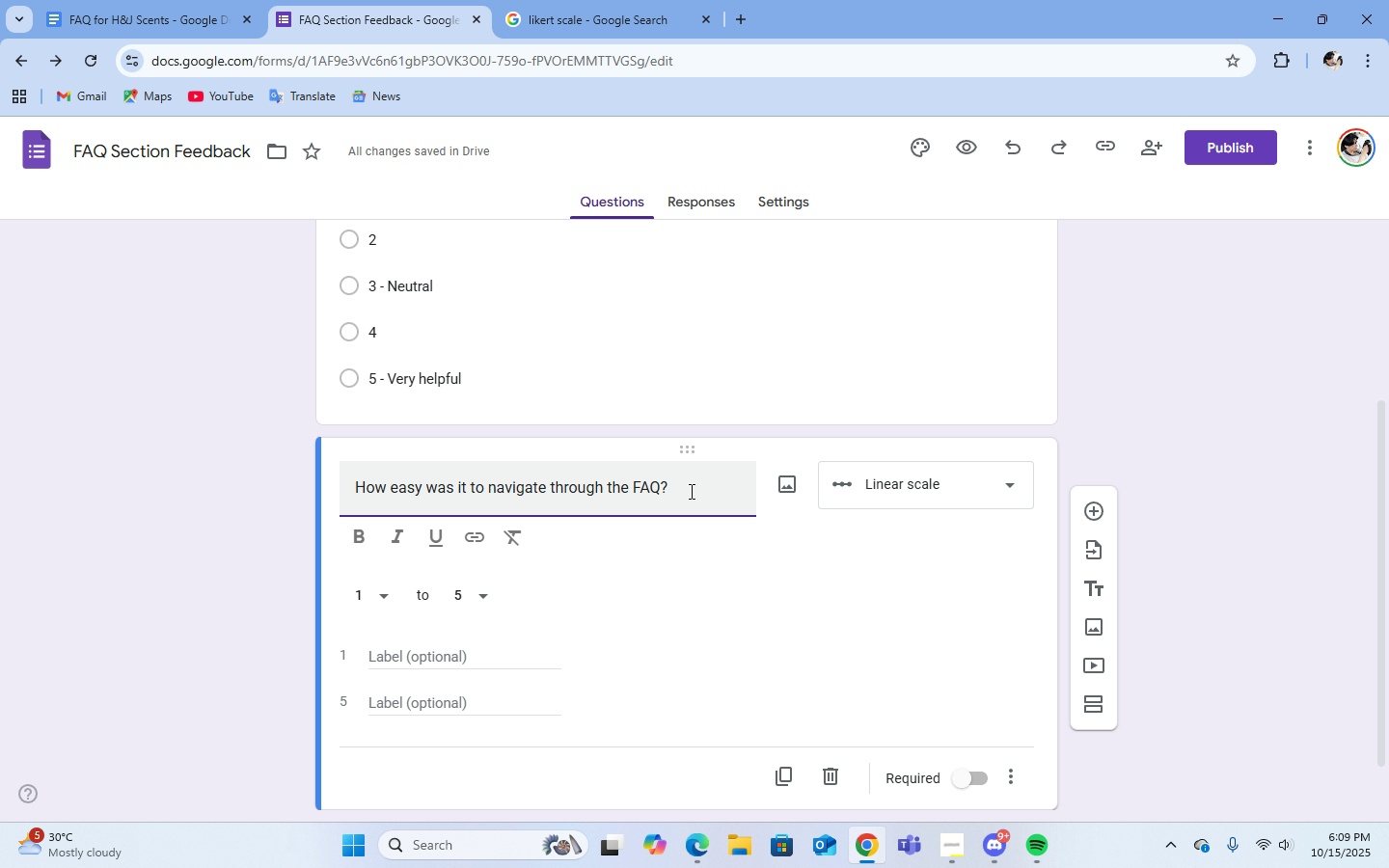 
type( (RATing scale))
 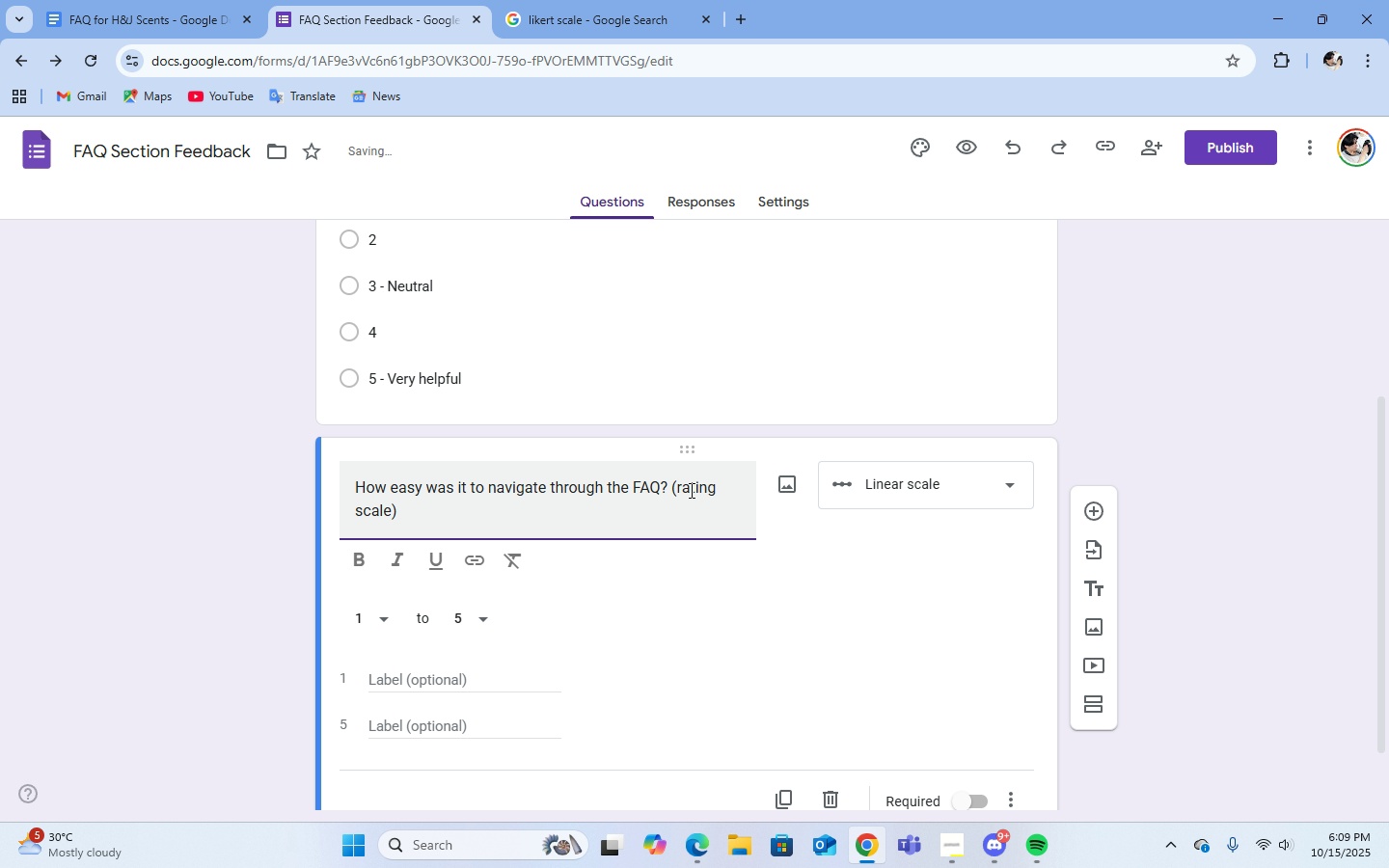 
scroll: coordinate [719, 541], scroll_direction: up, amount: 6.0
 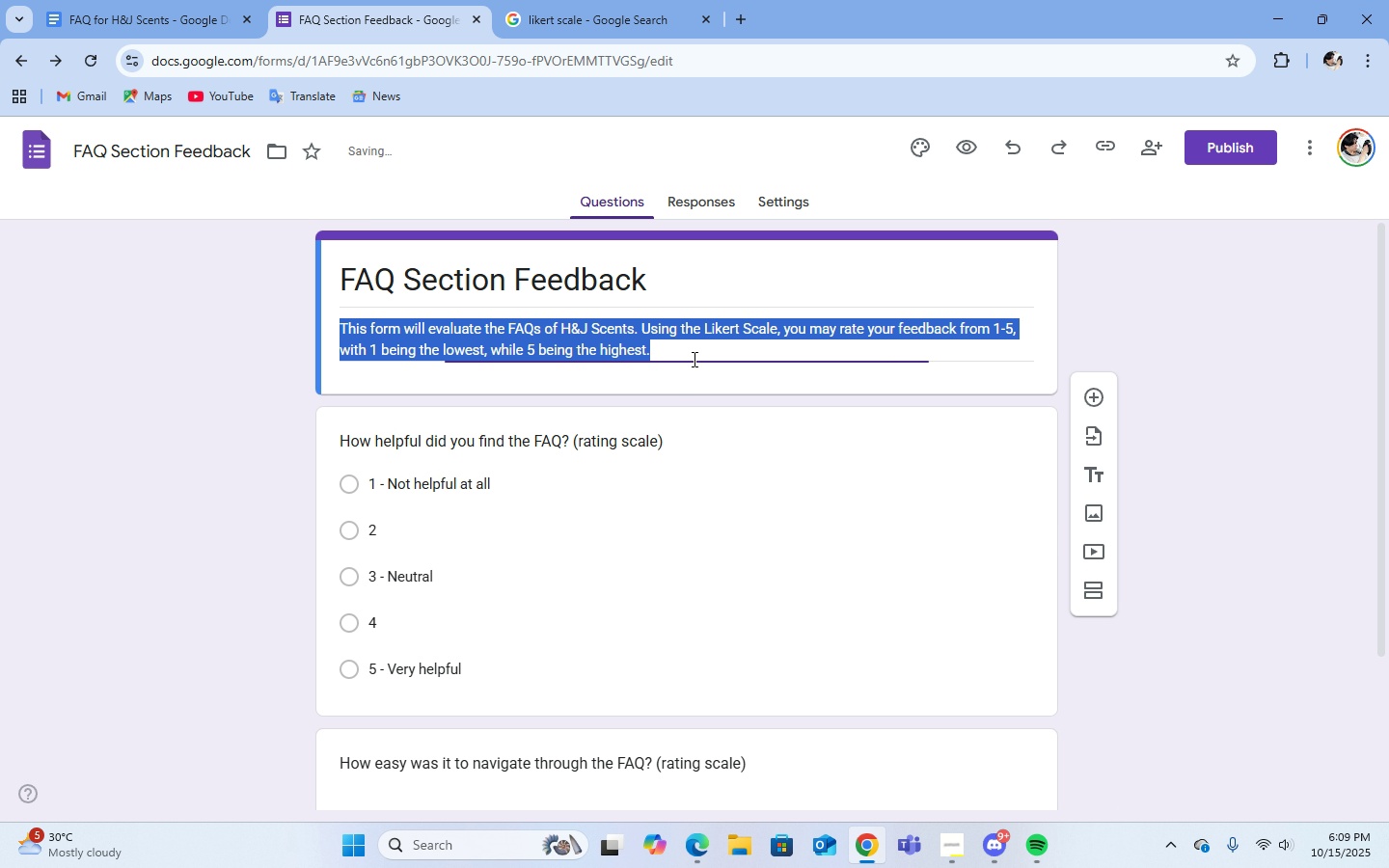 
double_click([693, 359])
 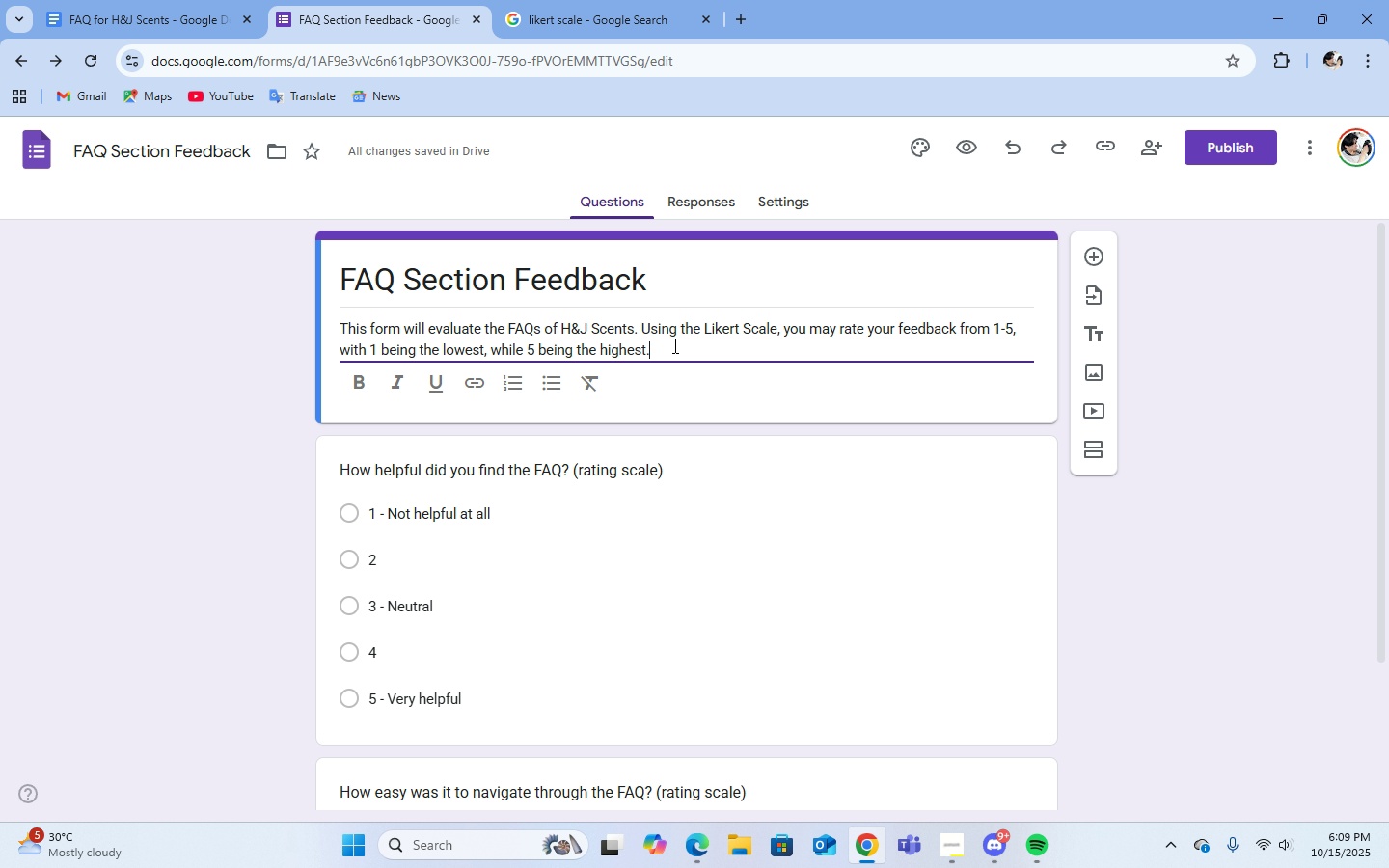 
triple_click([673, 345])
 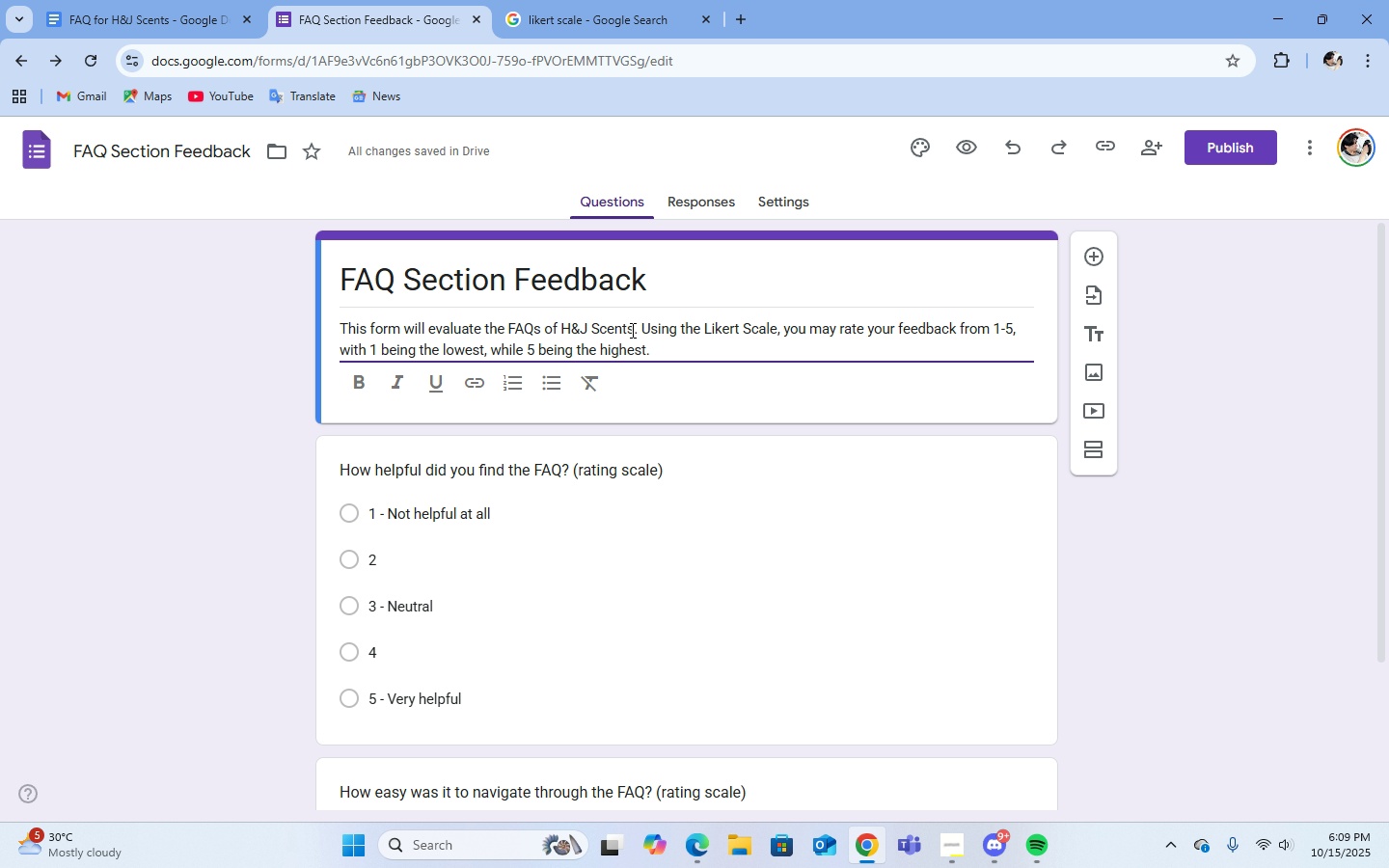 
wait(5.19)
 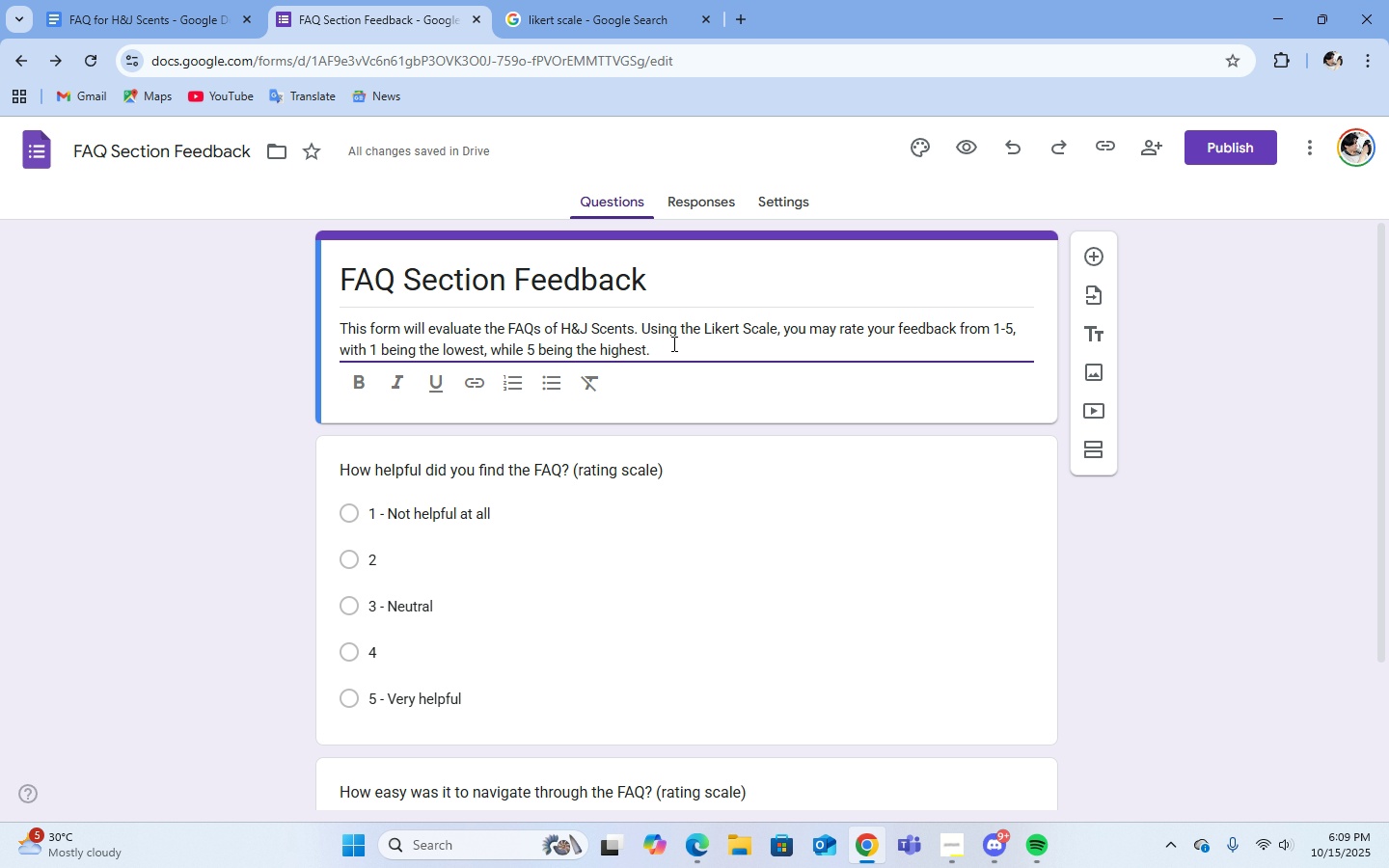 
left_click_drag(start_coordinate=[639, 326], to_coordinate=[644, 330])
 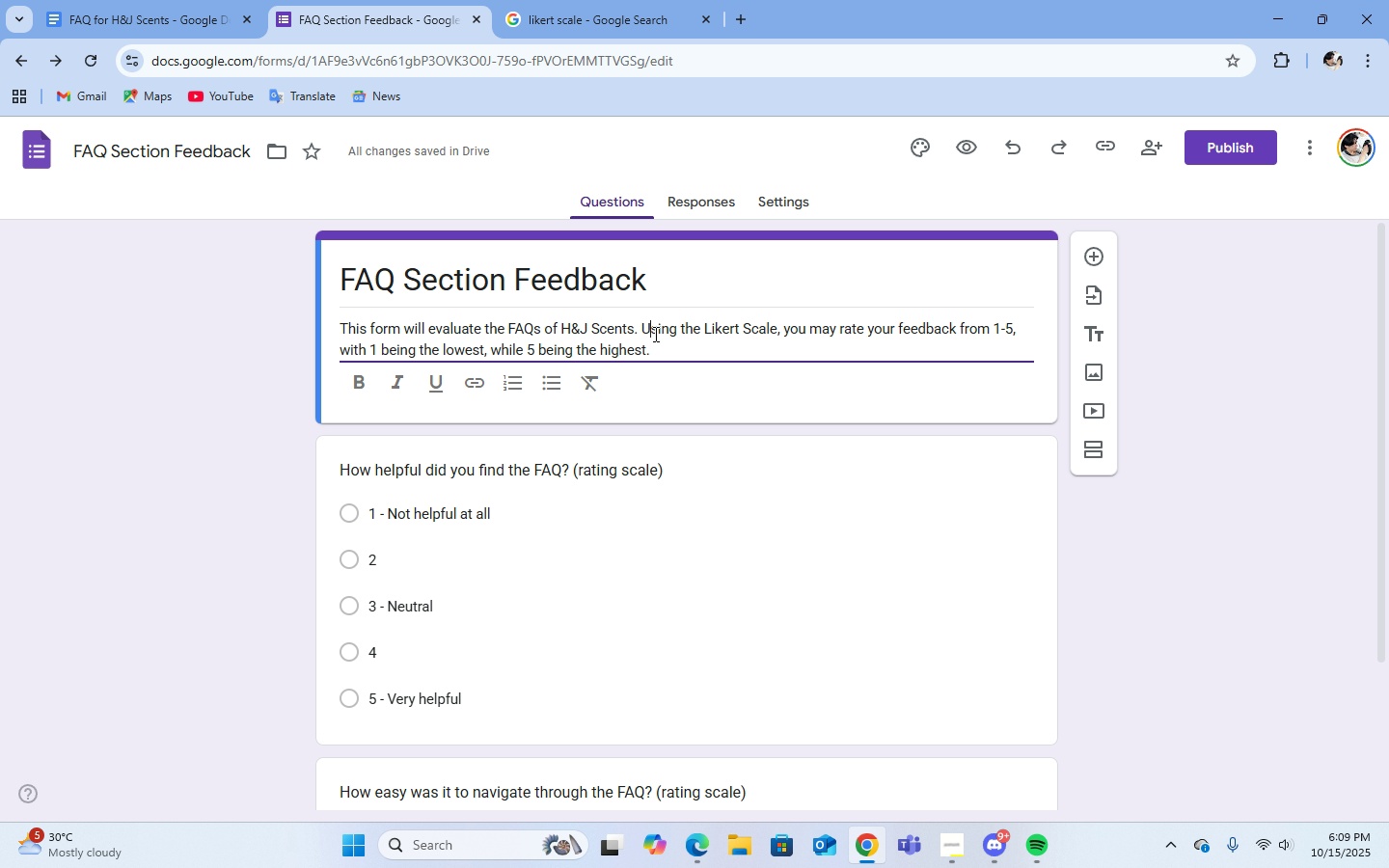 
left_click_drag(start_coordinate=[647, 331], to_coordinate=[678, 351])
 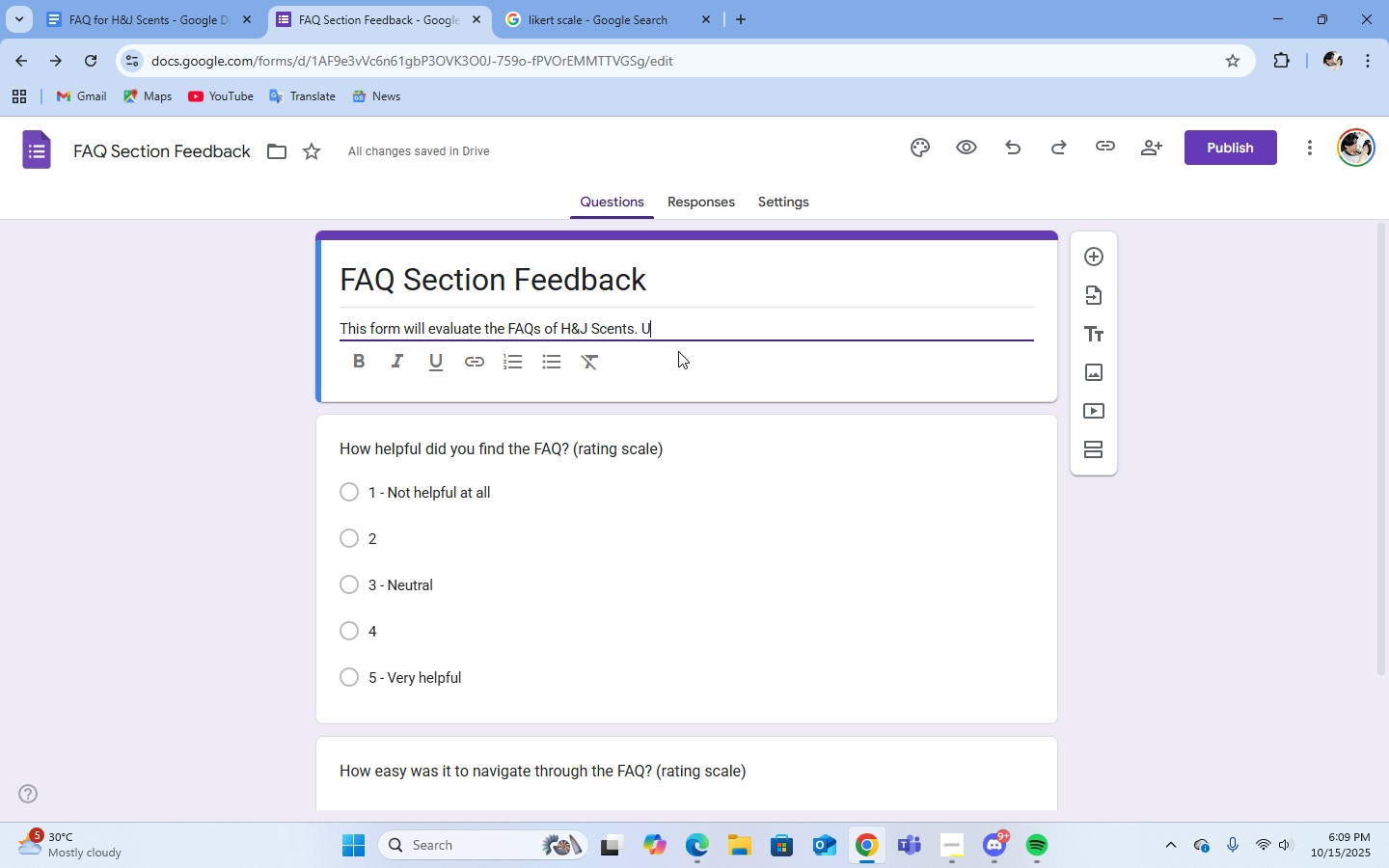 
key(Backspace)
key(Backspace)
type(You may answer the quesi)
key(Backspace)
type(tions by rating scale, )
 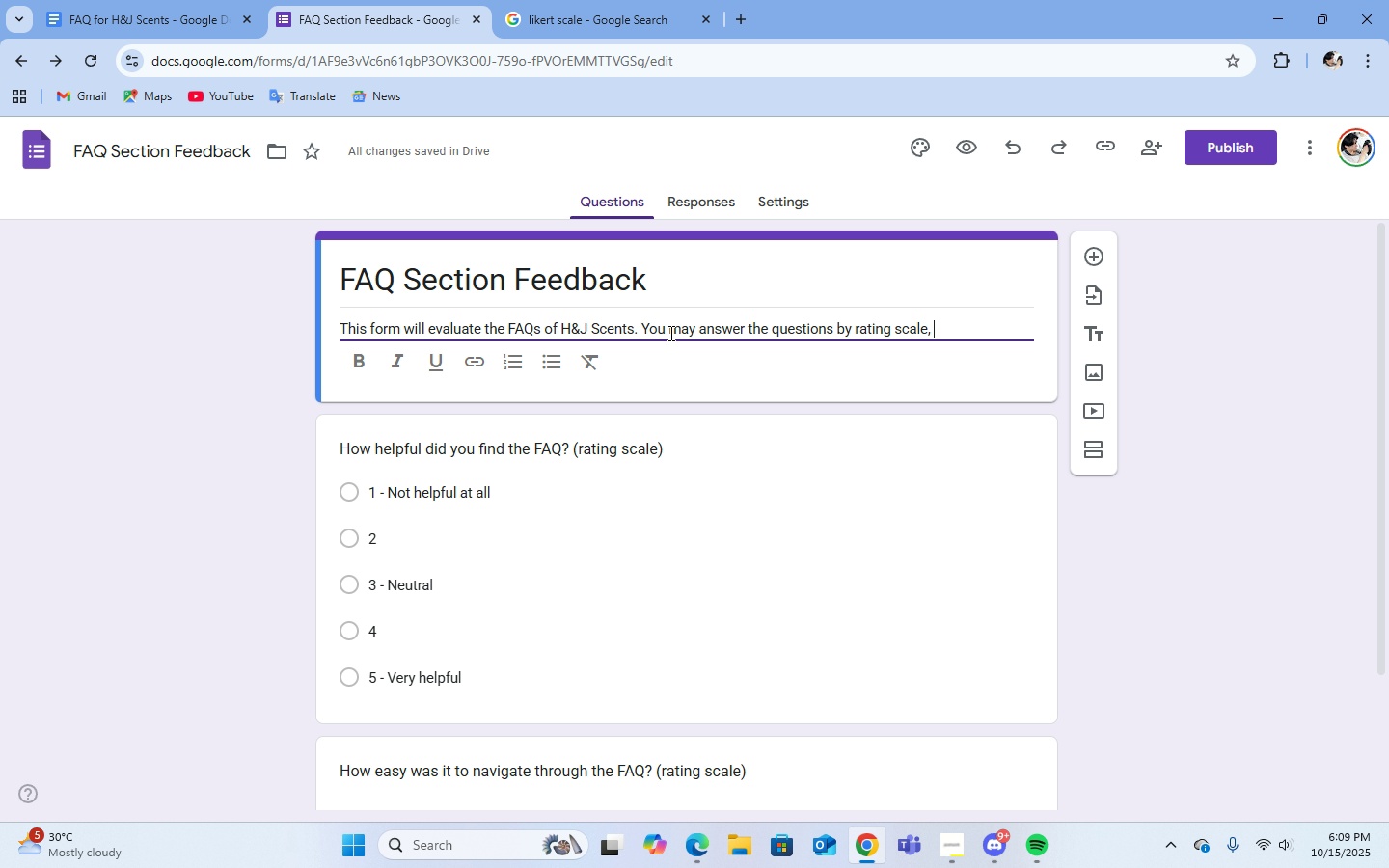 
wait(8.25)
 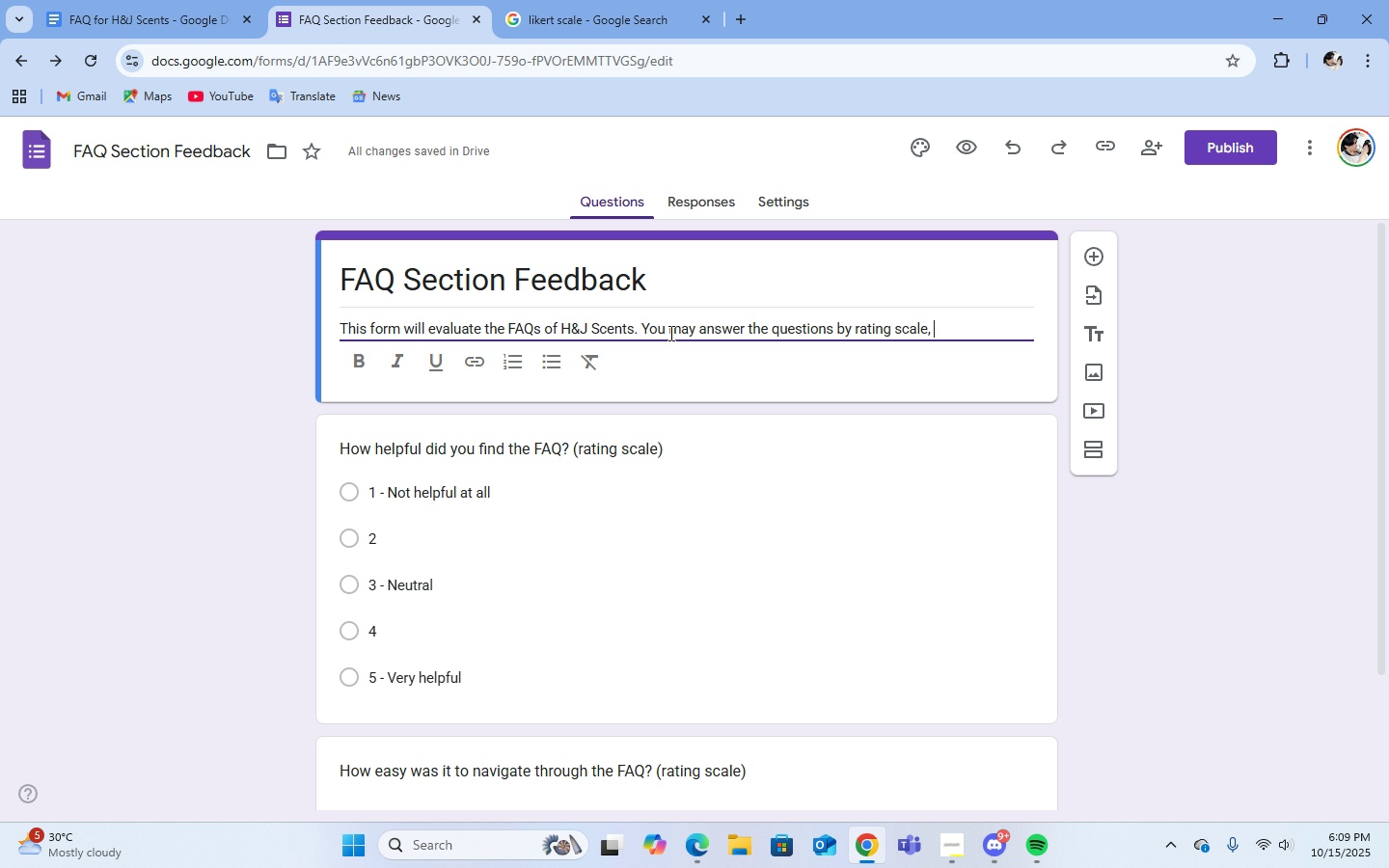 
type(or by typ)
key(Backspace)
key(Backspace)
key(Backspace)
key(Backspace)
key(Backspace)
key(Backspace)
key(Backspace)
key(Backspace)
key(Backspace)
type(typing your answrs)
key(Backspace)
key(Backspace)
type(ers, or by selecting an option.)
 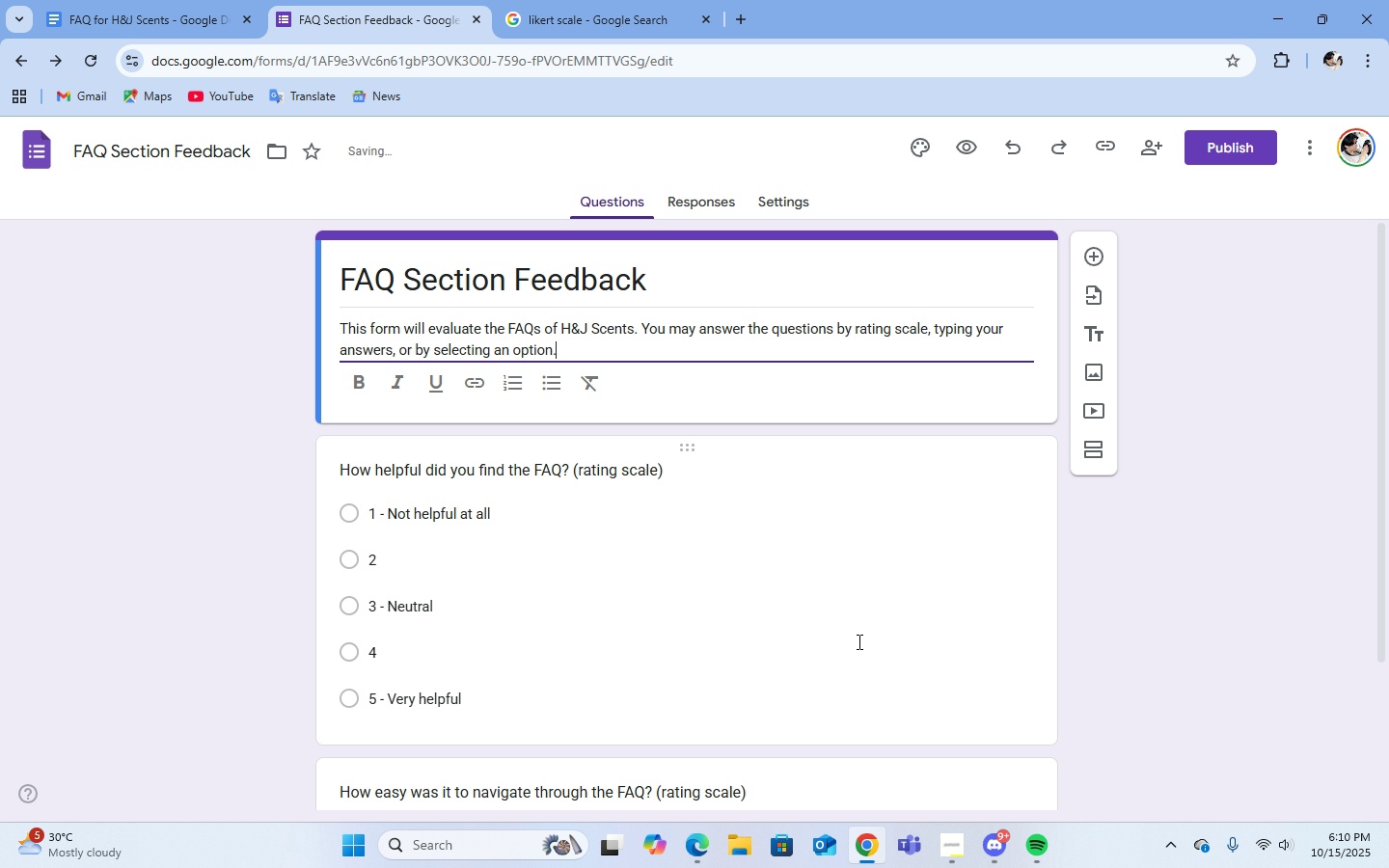 
scroll: coordinate [858, 641], scroll_direction: down, amount: 4.0
 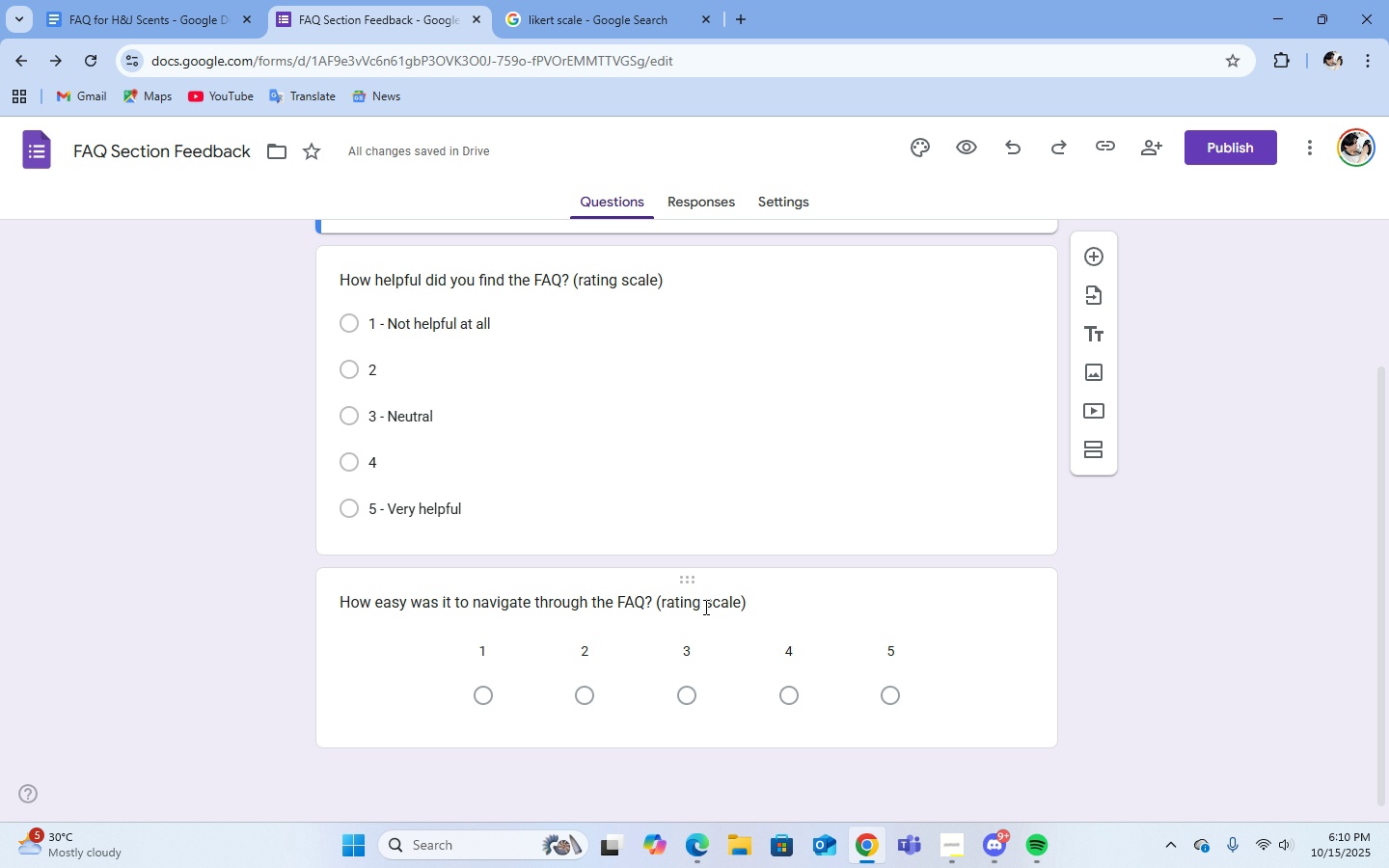 
left_click([731, 596])
 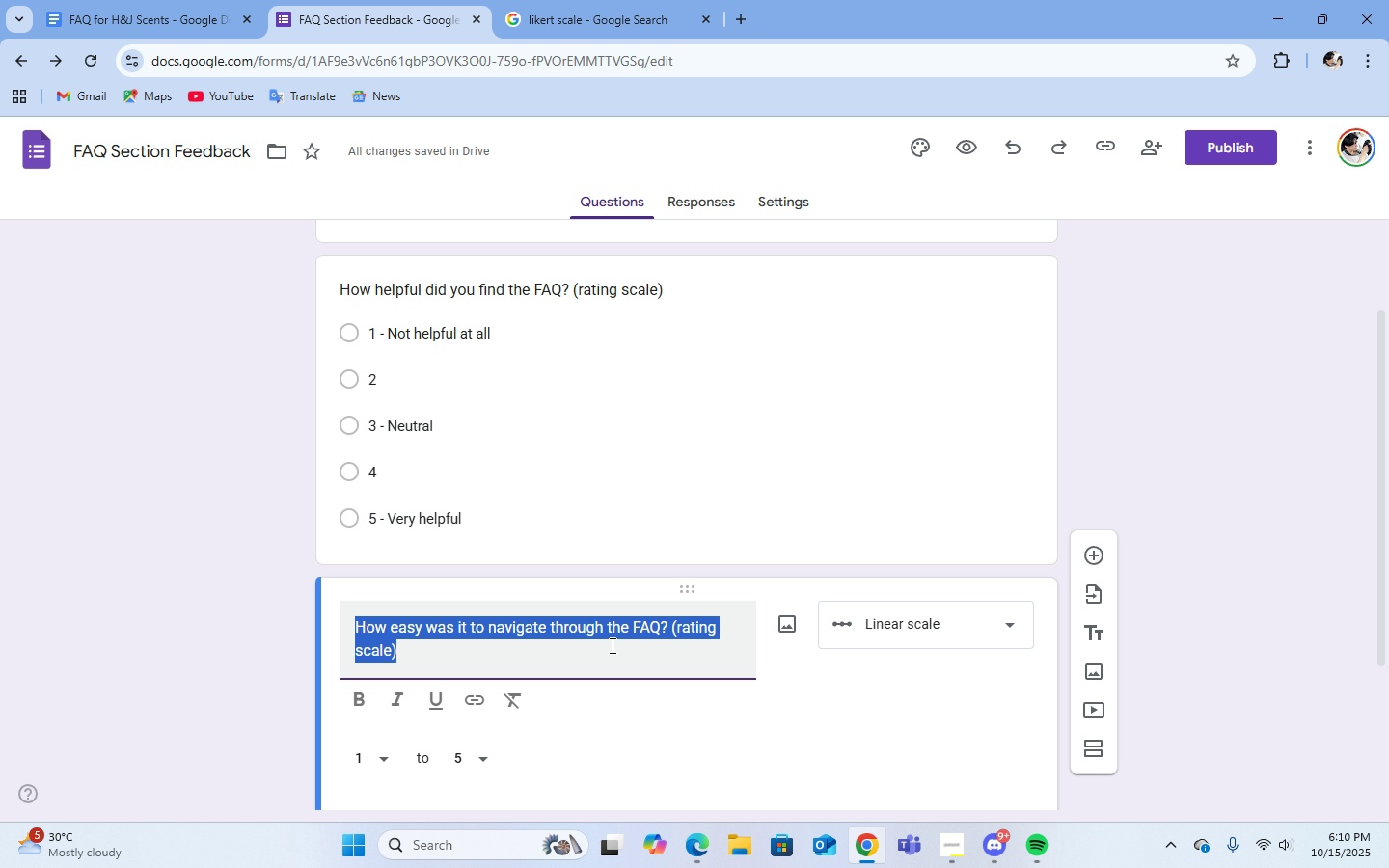 
left_click([609, 647])
 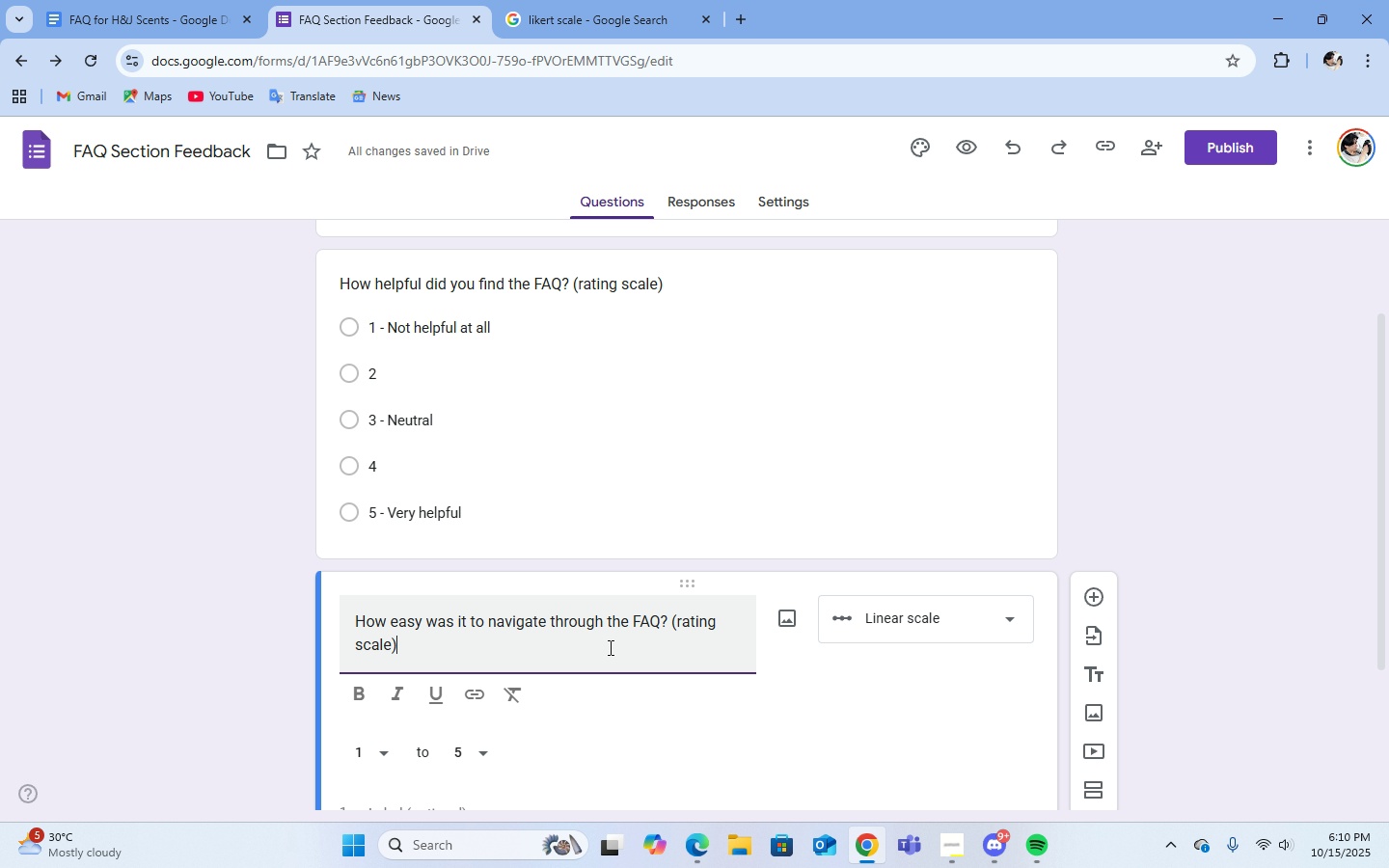 
scroll: coordinate [609, 647], scroll_direction: down, amount: 4.0
 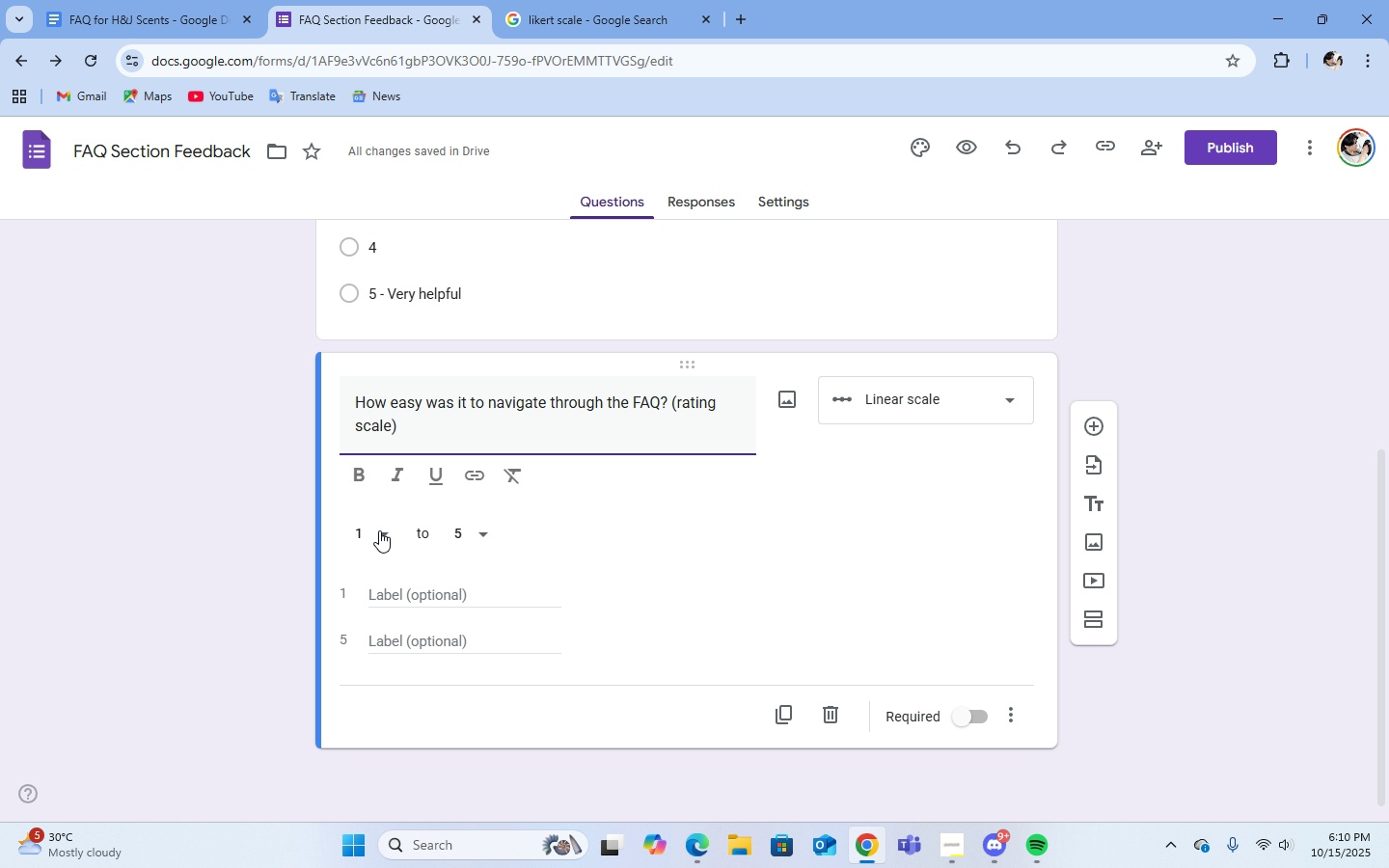 
left_click([379, 530])
 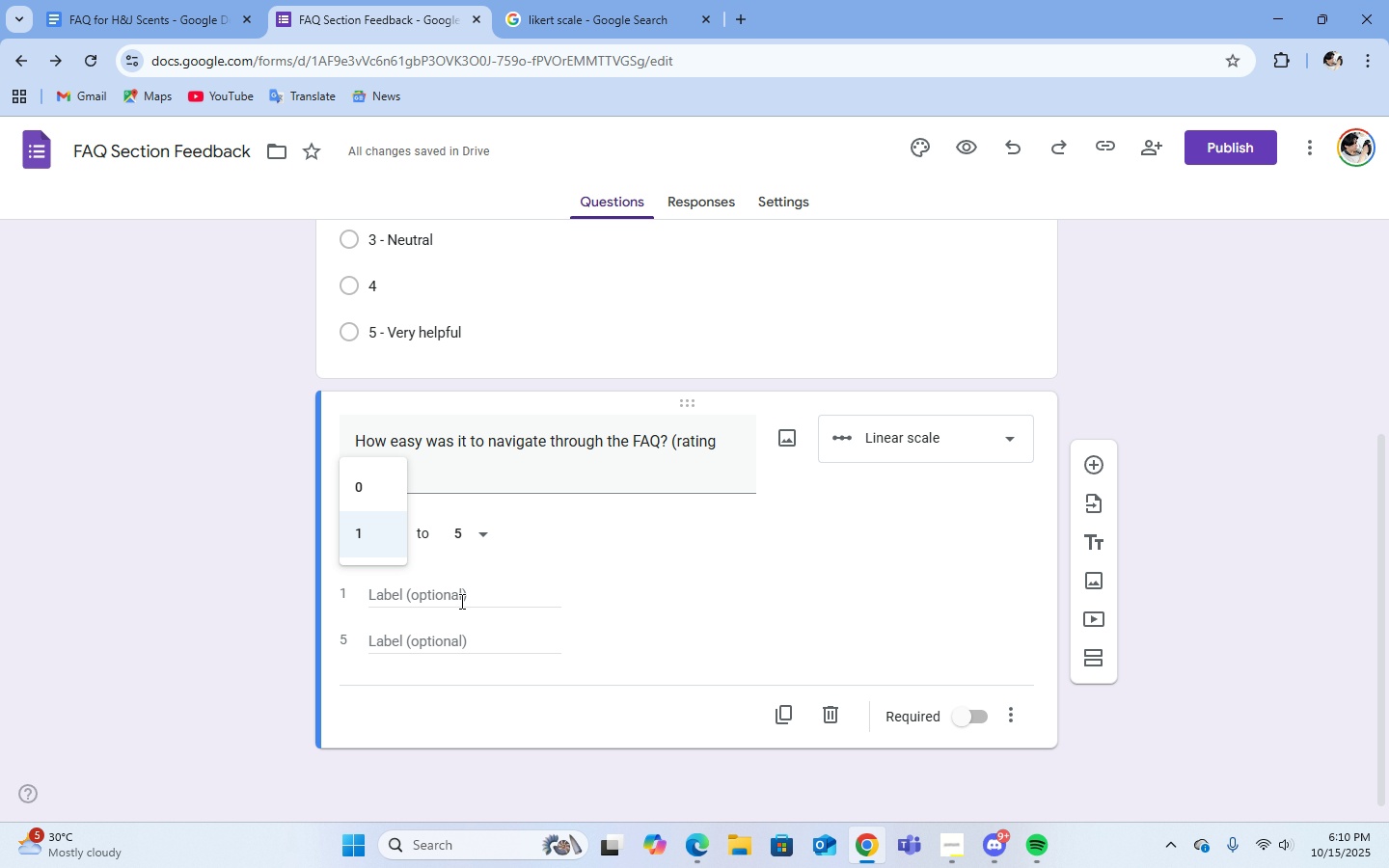 
left_click([466, 601])
 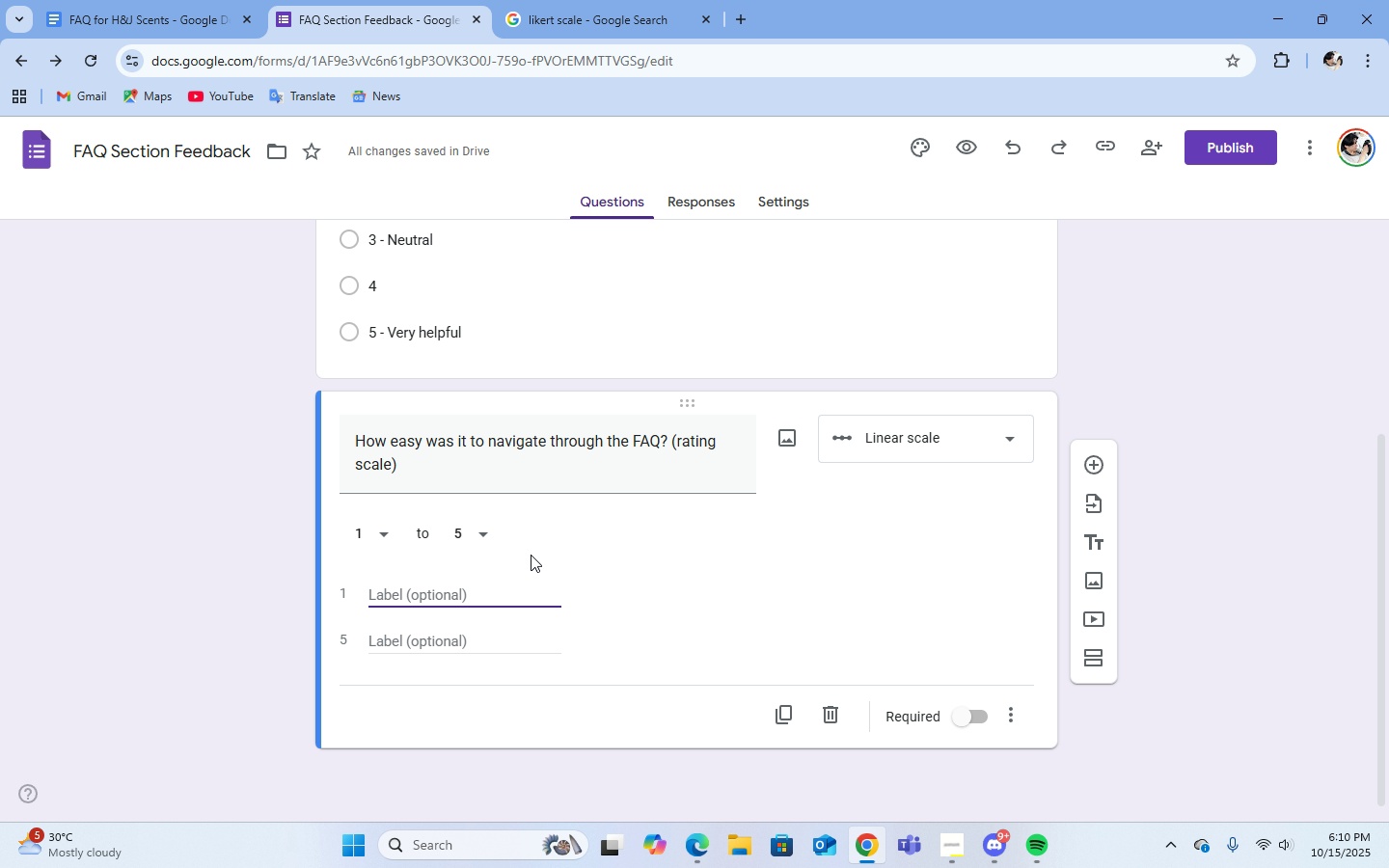 
scroll: coordinate [532, 555], scroll_direction: down, amount: 2.0
 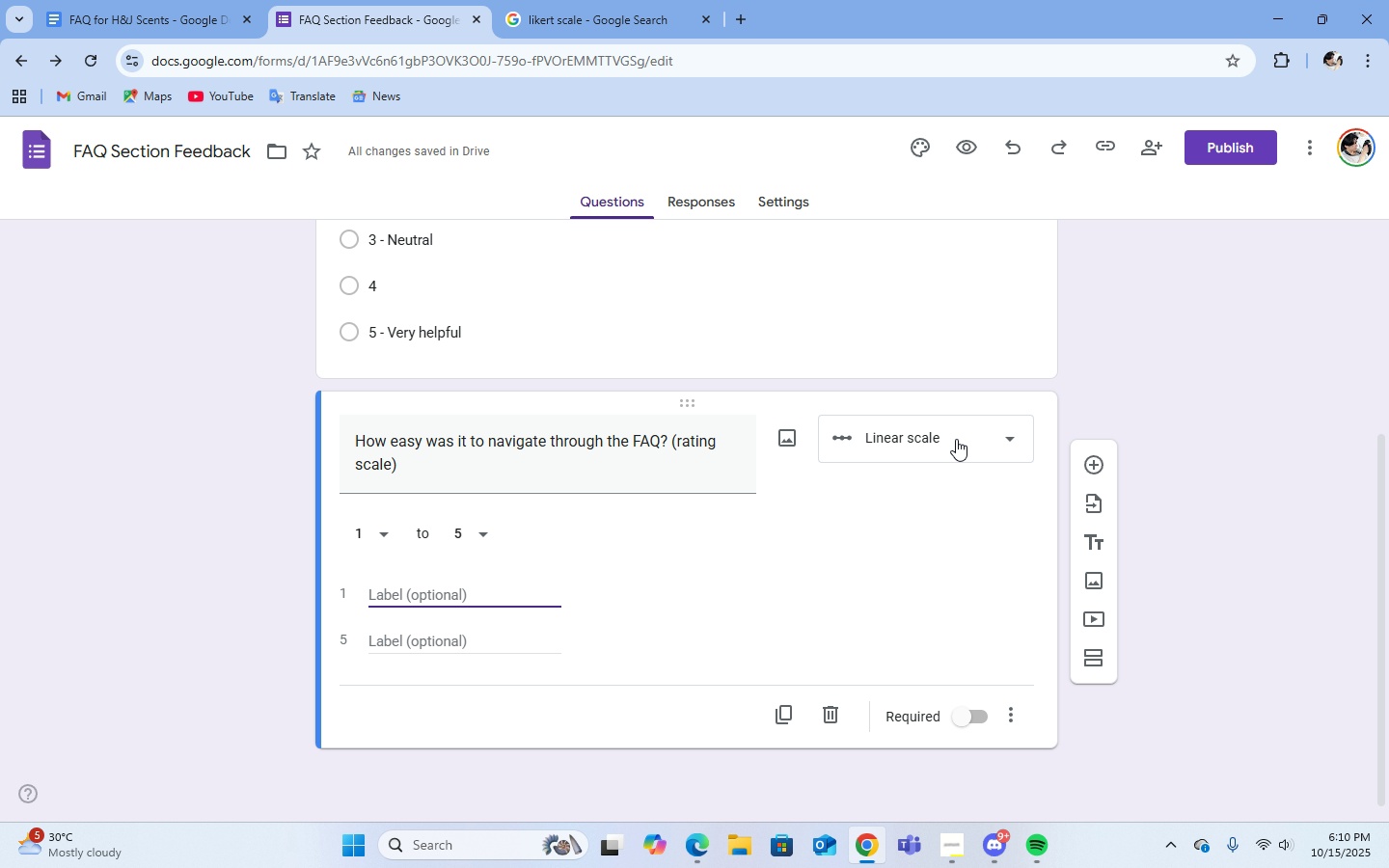 
left_click([956, 440])
 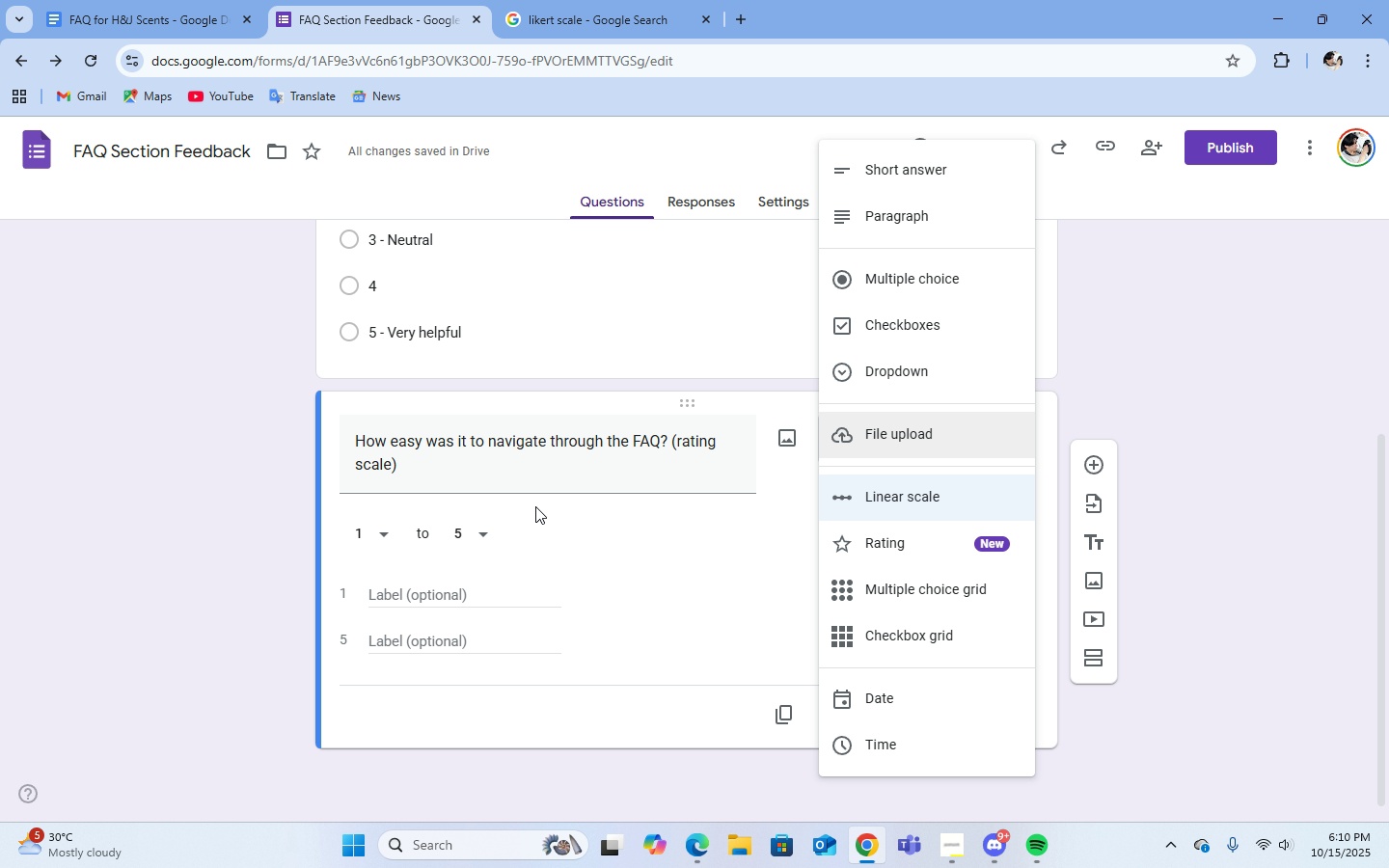 
left_click([908, 281])
 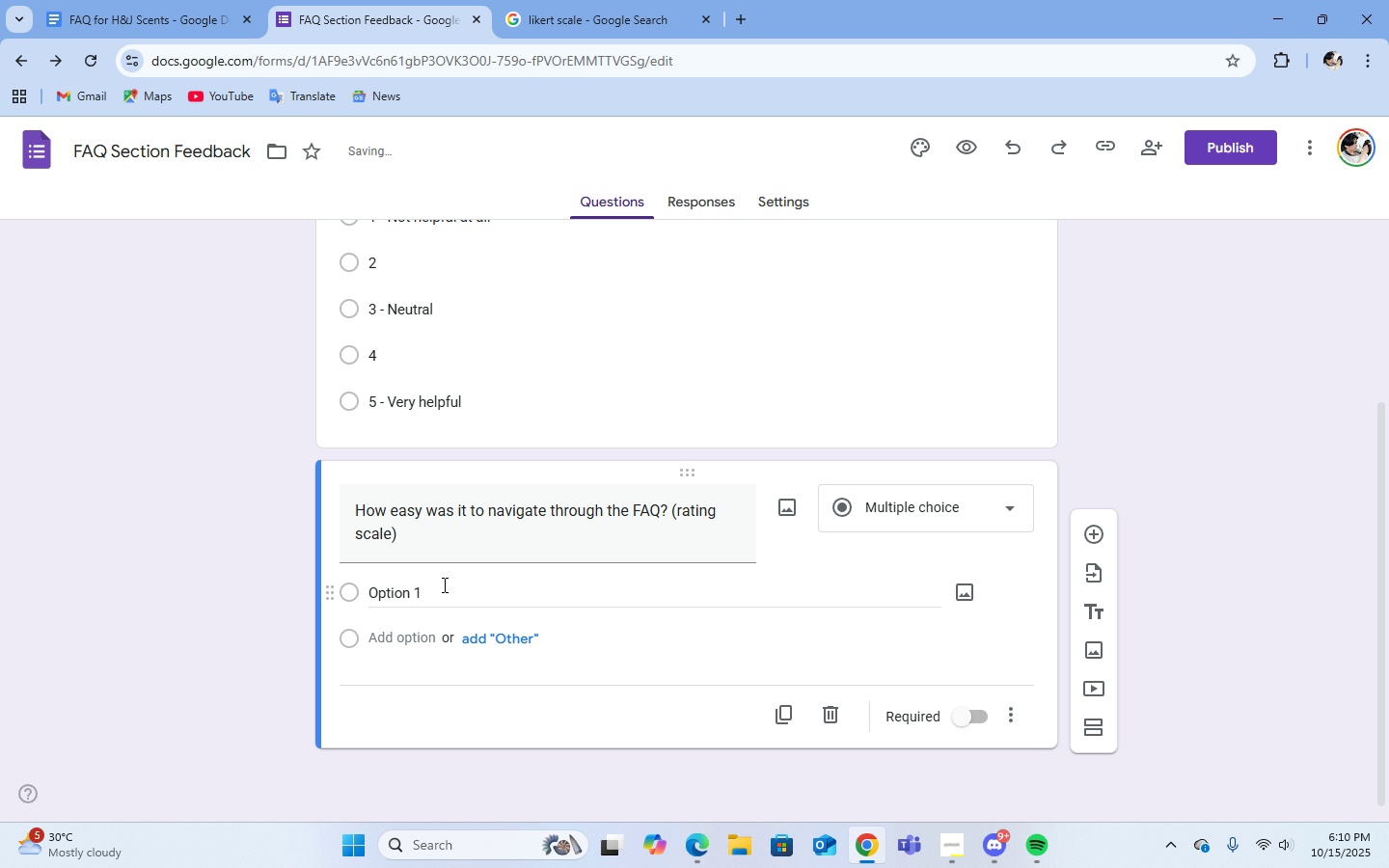 
scroll: coordinate [479, 583], scroll_direction: down, amount: 1.0
 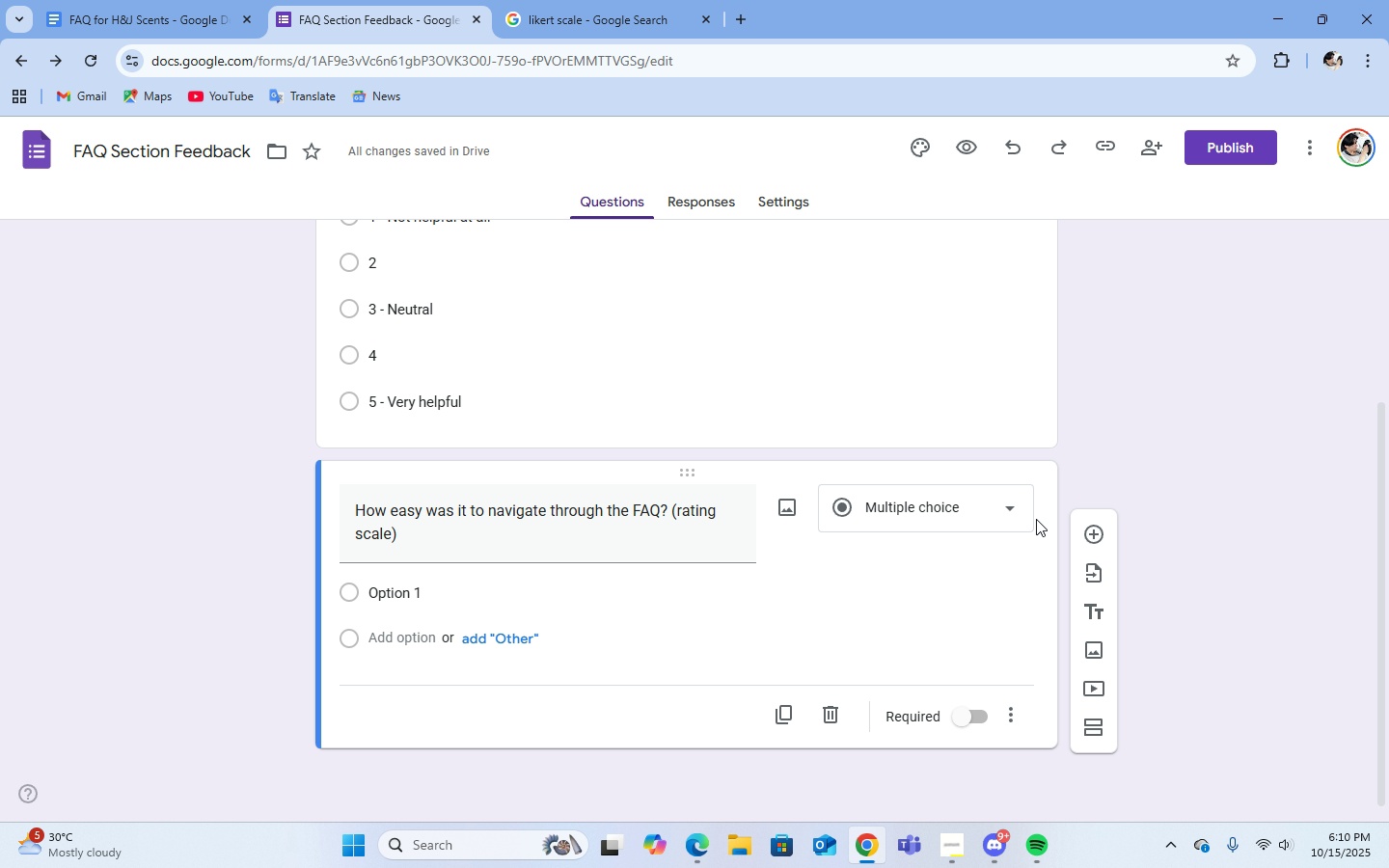 
wait(5.78)
 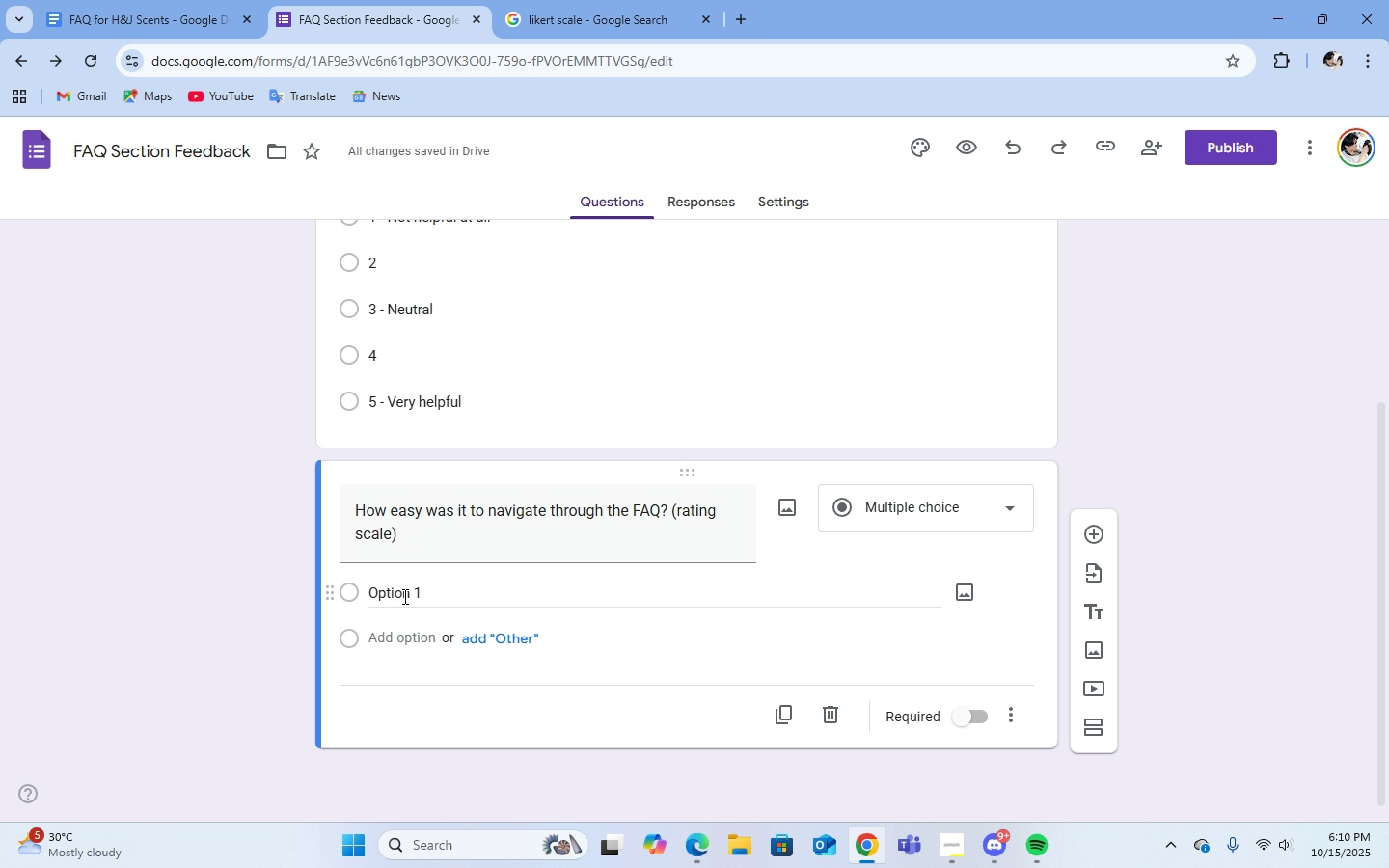 
left_click([474, 640])
 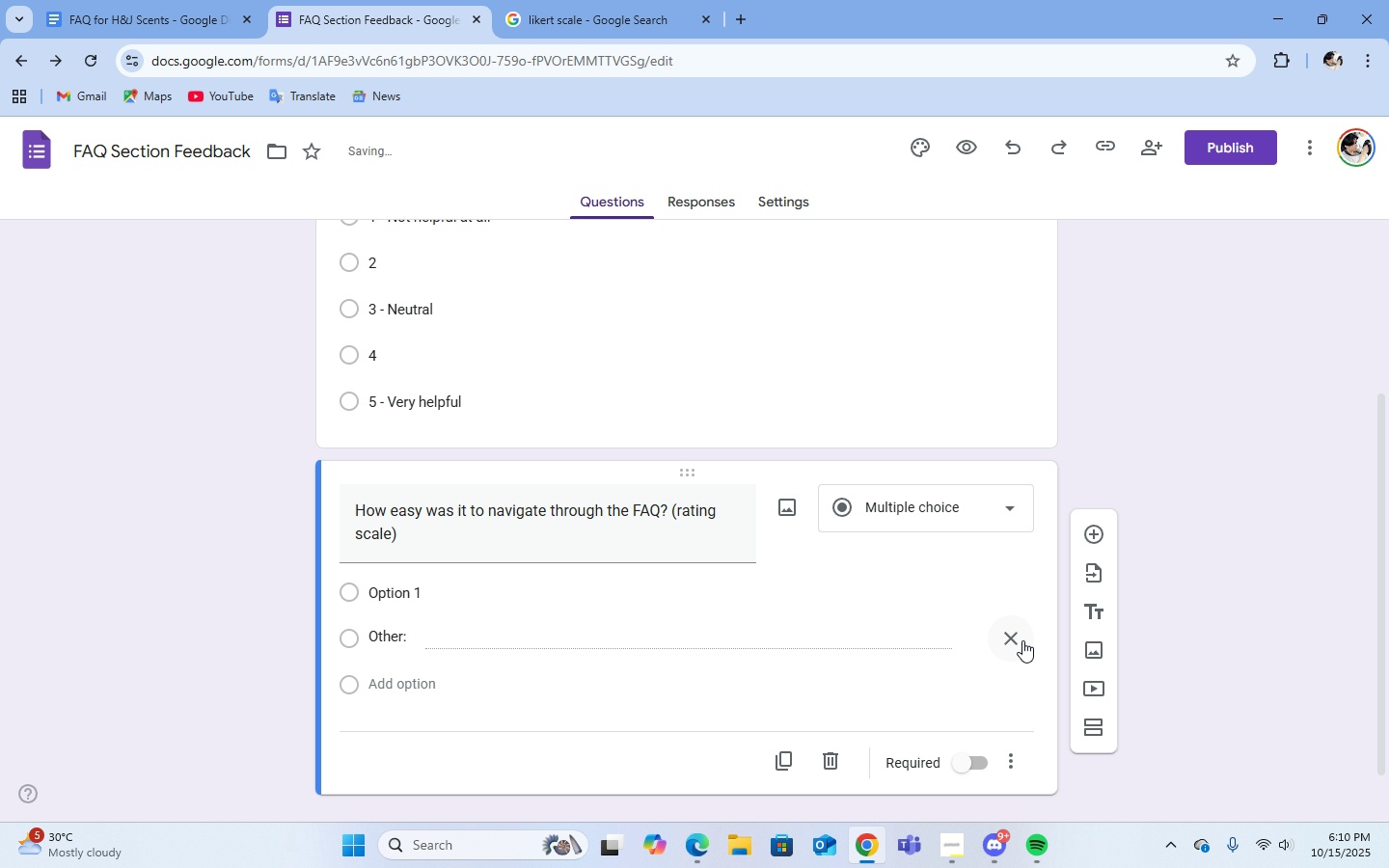 
left_click([1015, 637])
 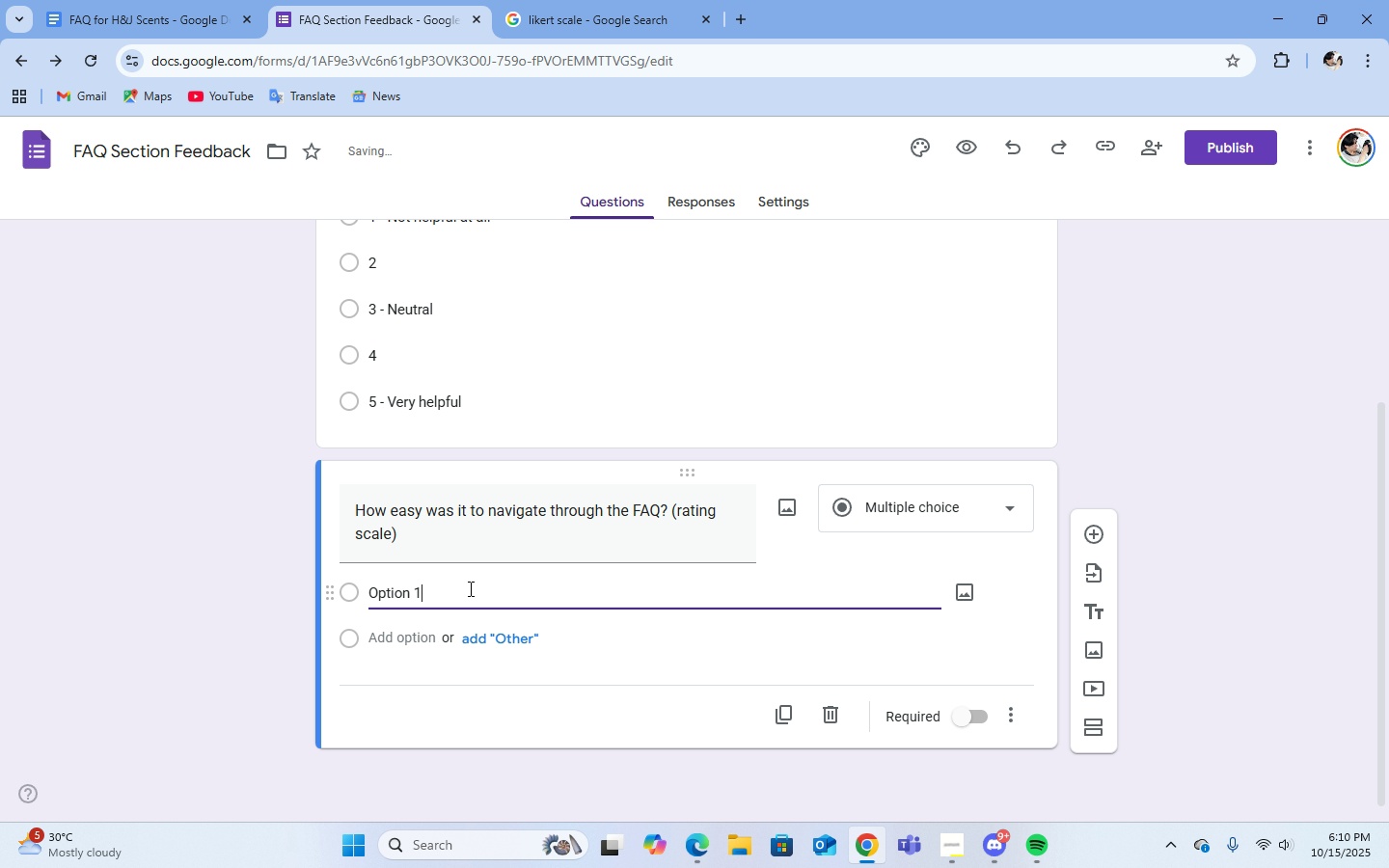 
left_click([469, 588])
 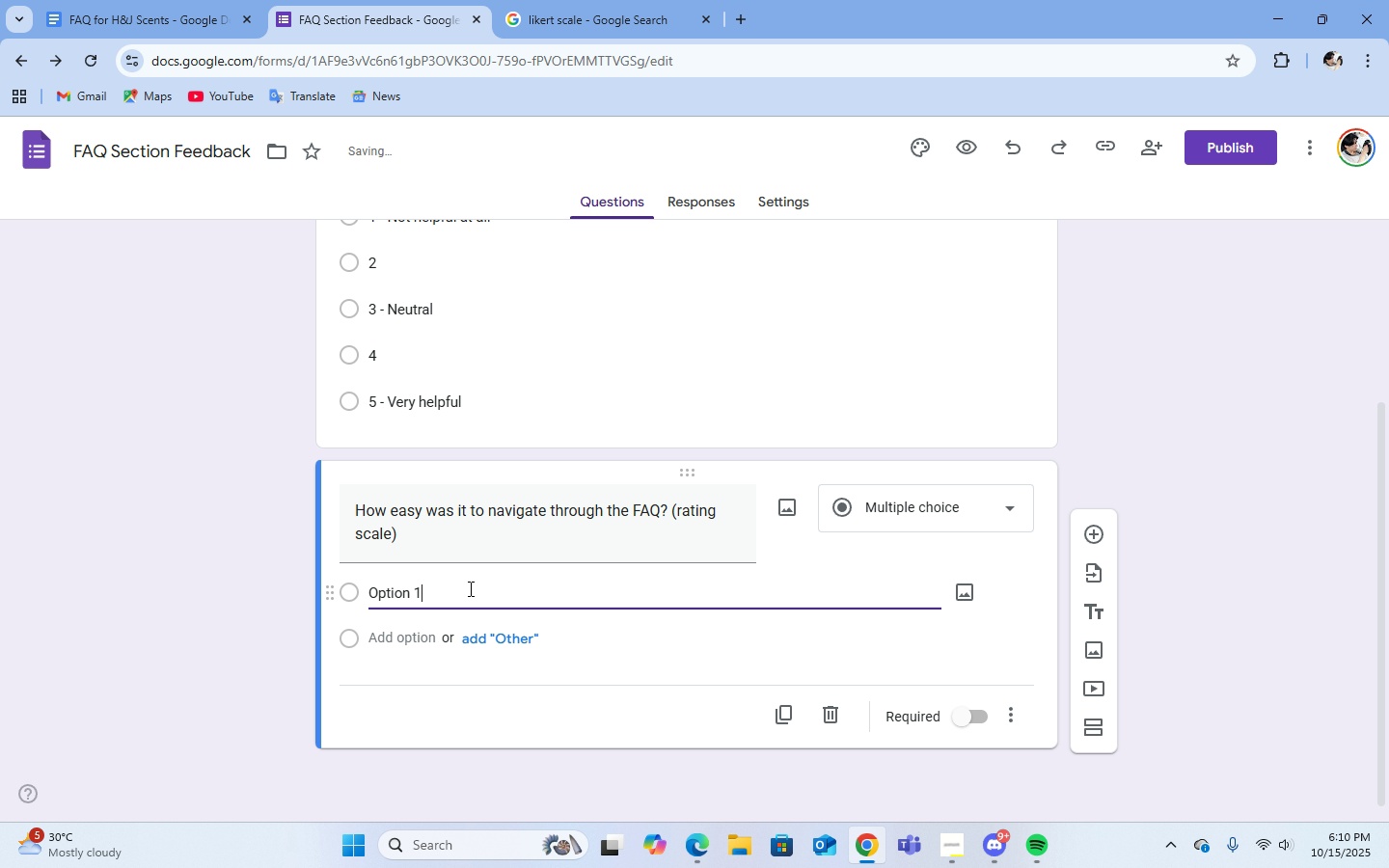 
key(Backspace)
 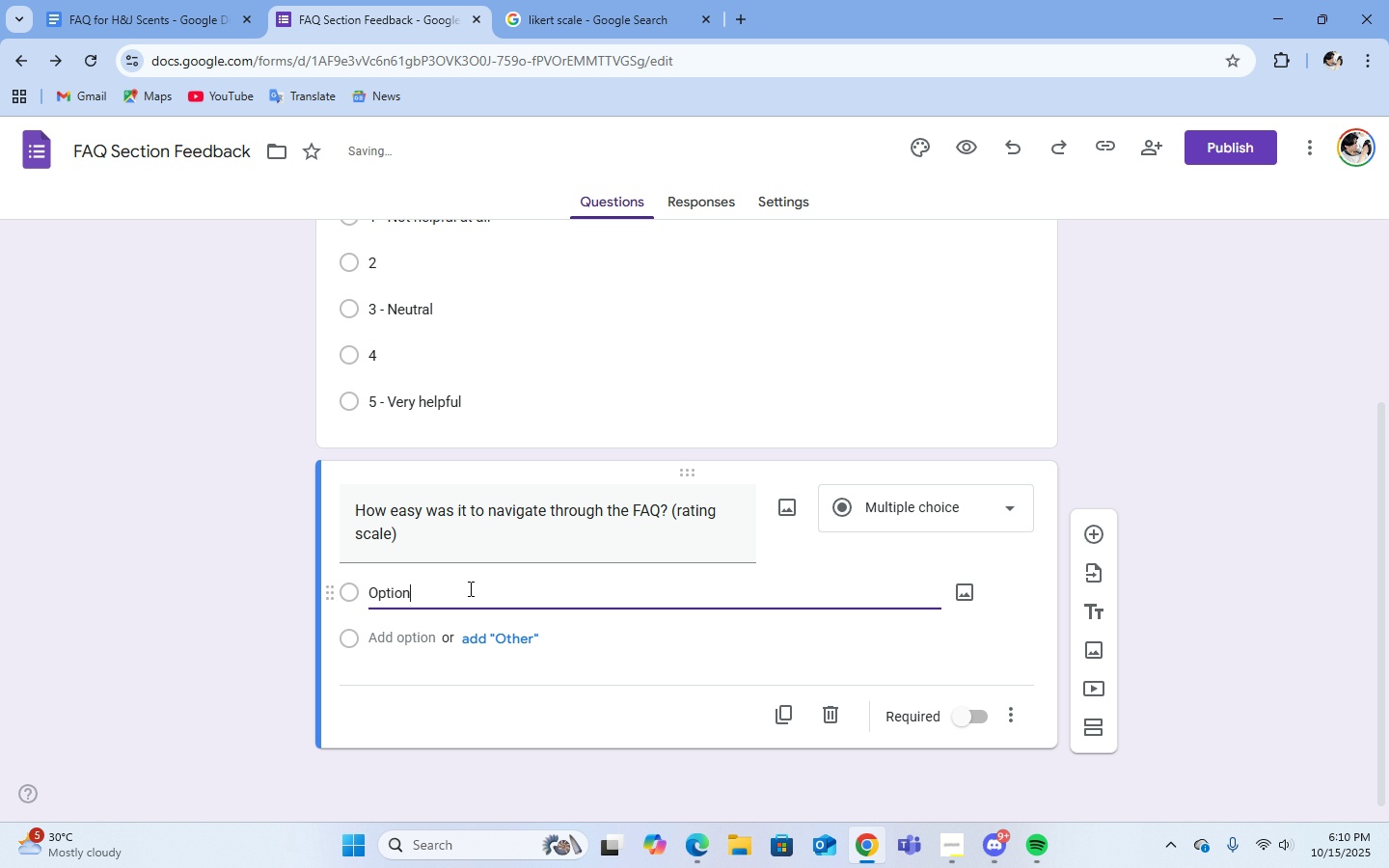 
key(Backspace)
 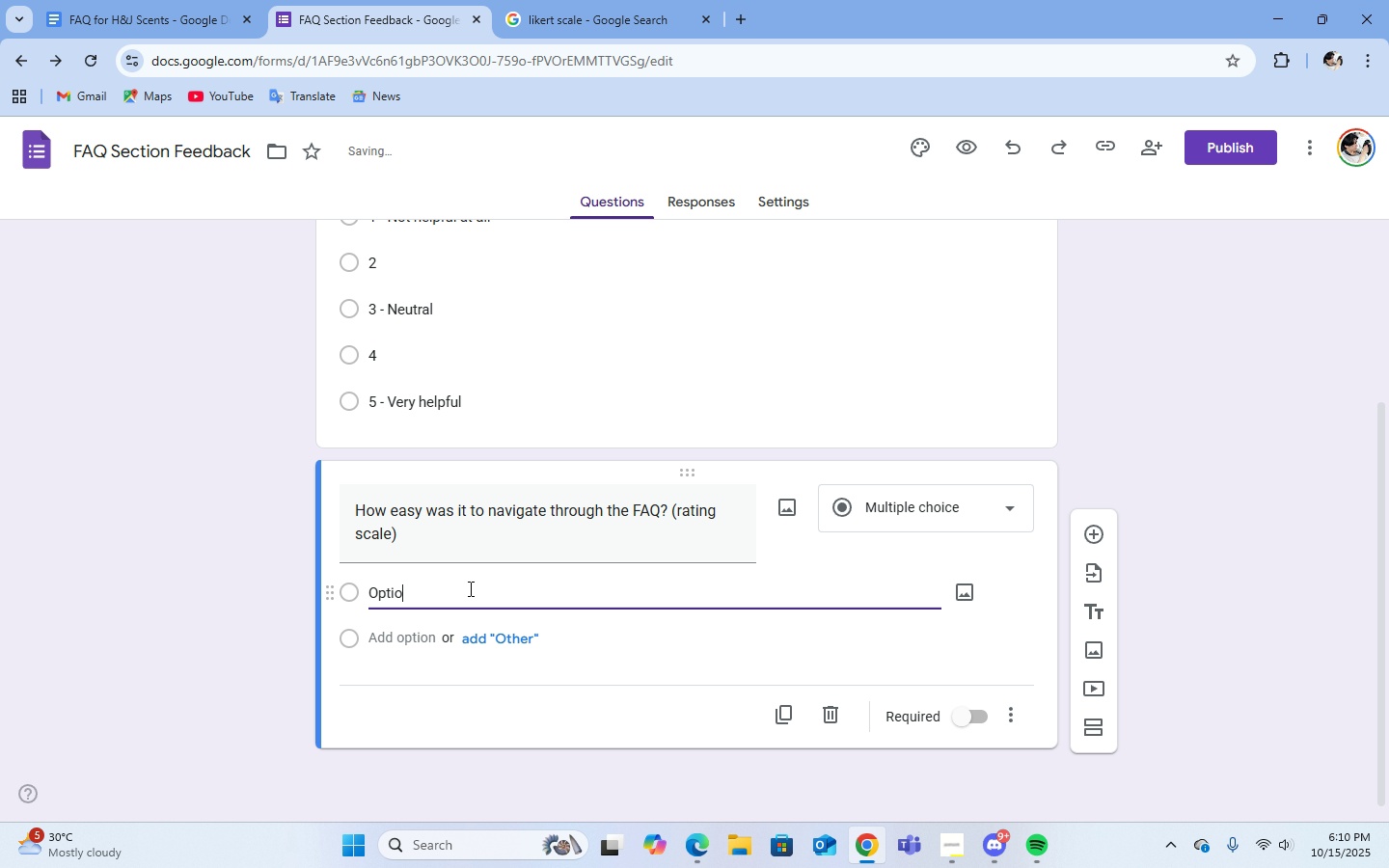 
key(Backspace)
 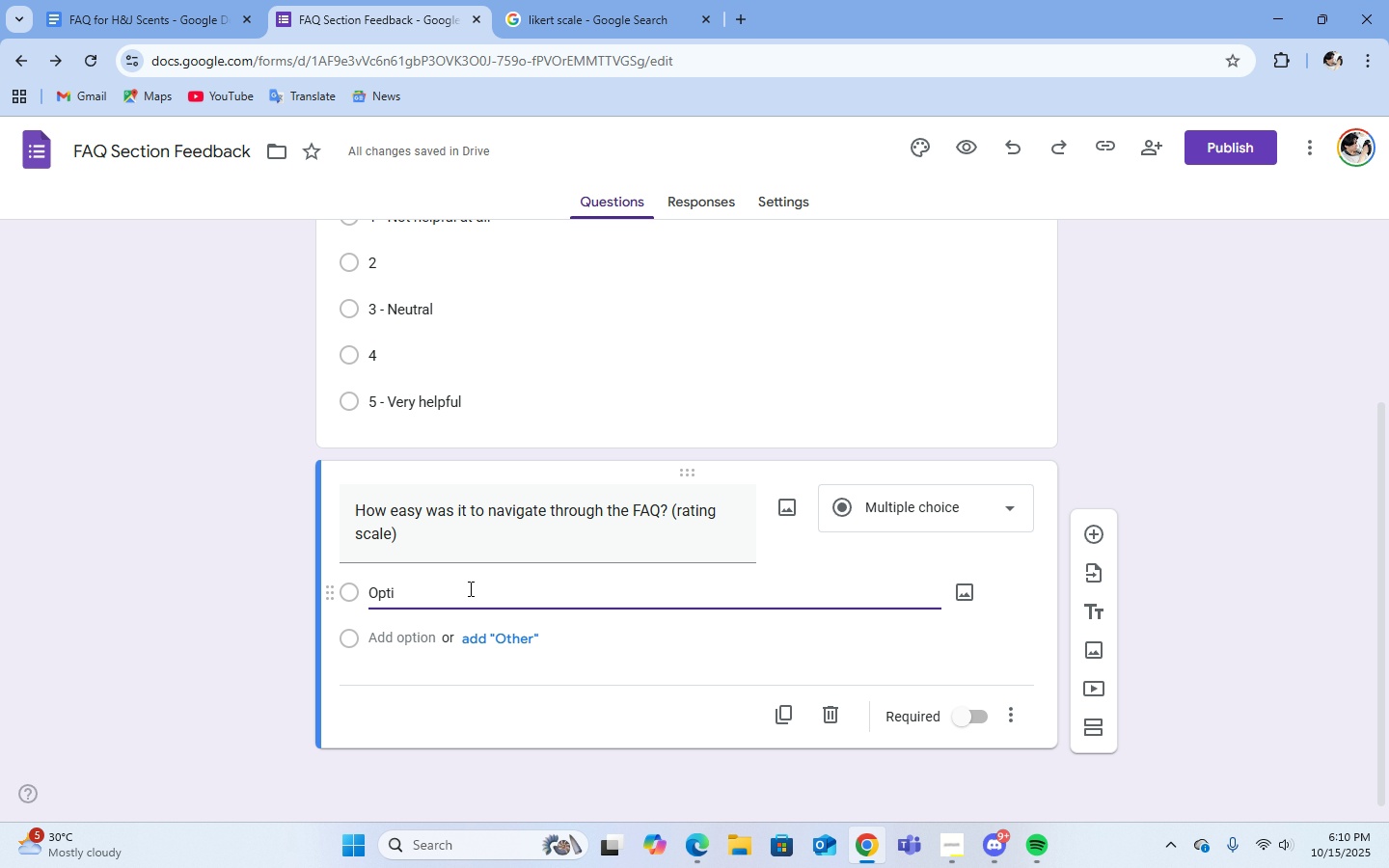 
key(Backspace)
 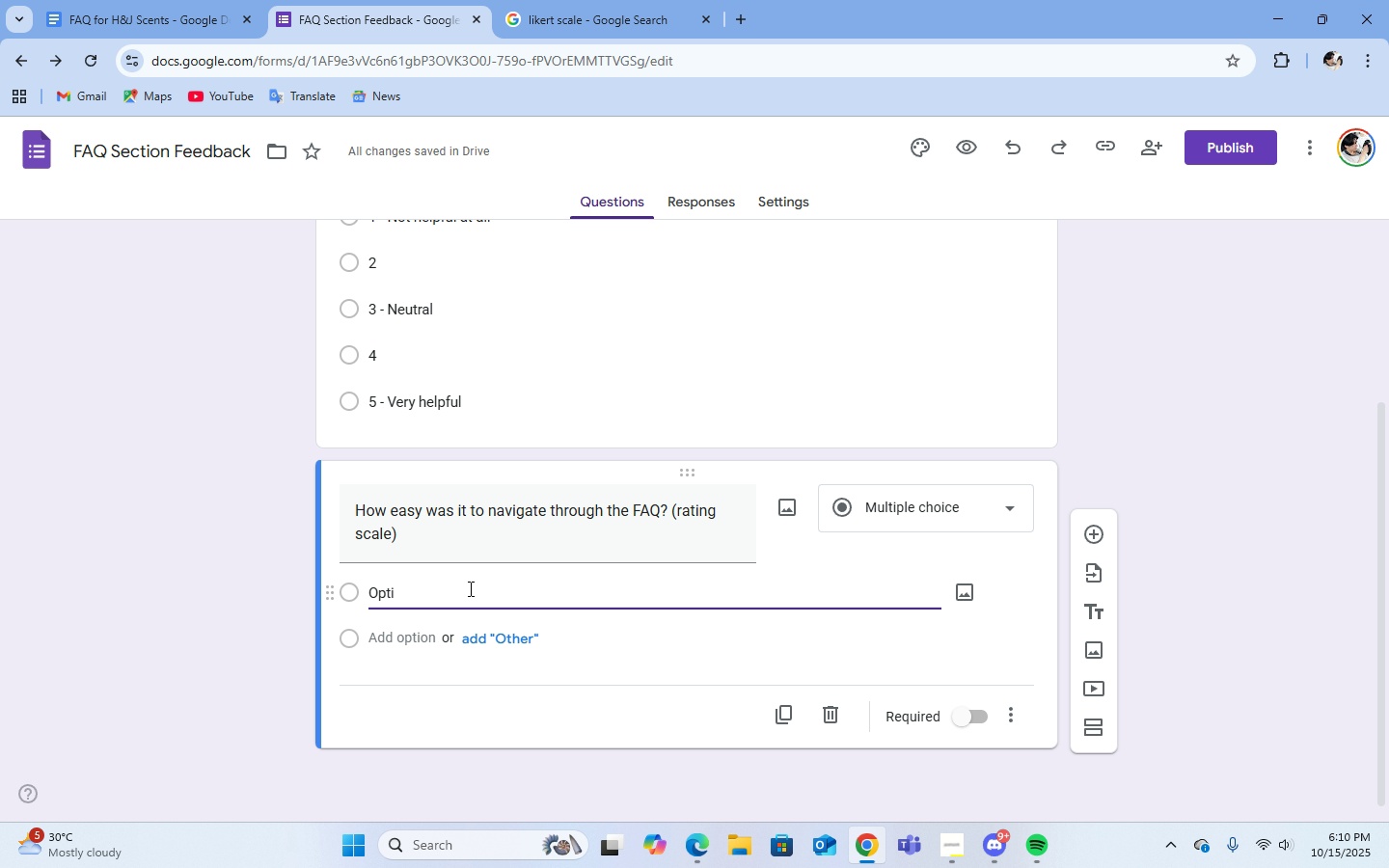 
key(Backspace)
 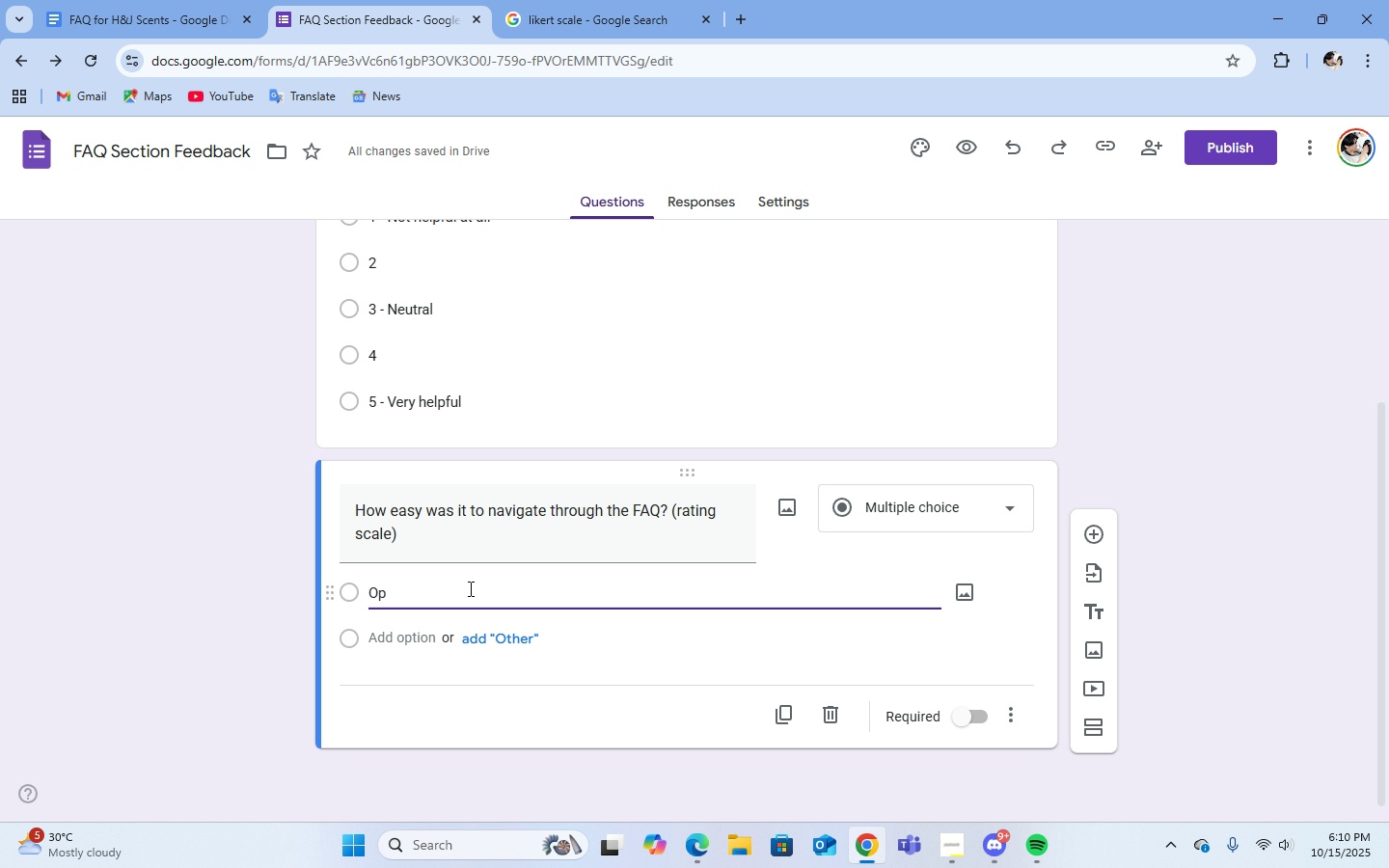 
key(Backspace)
 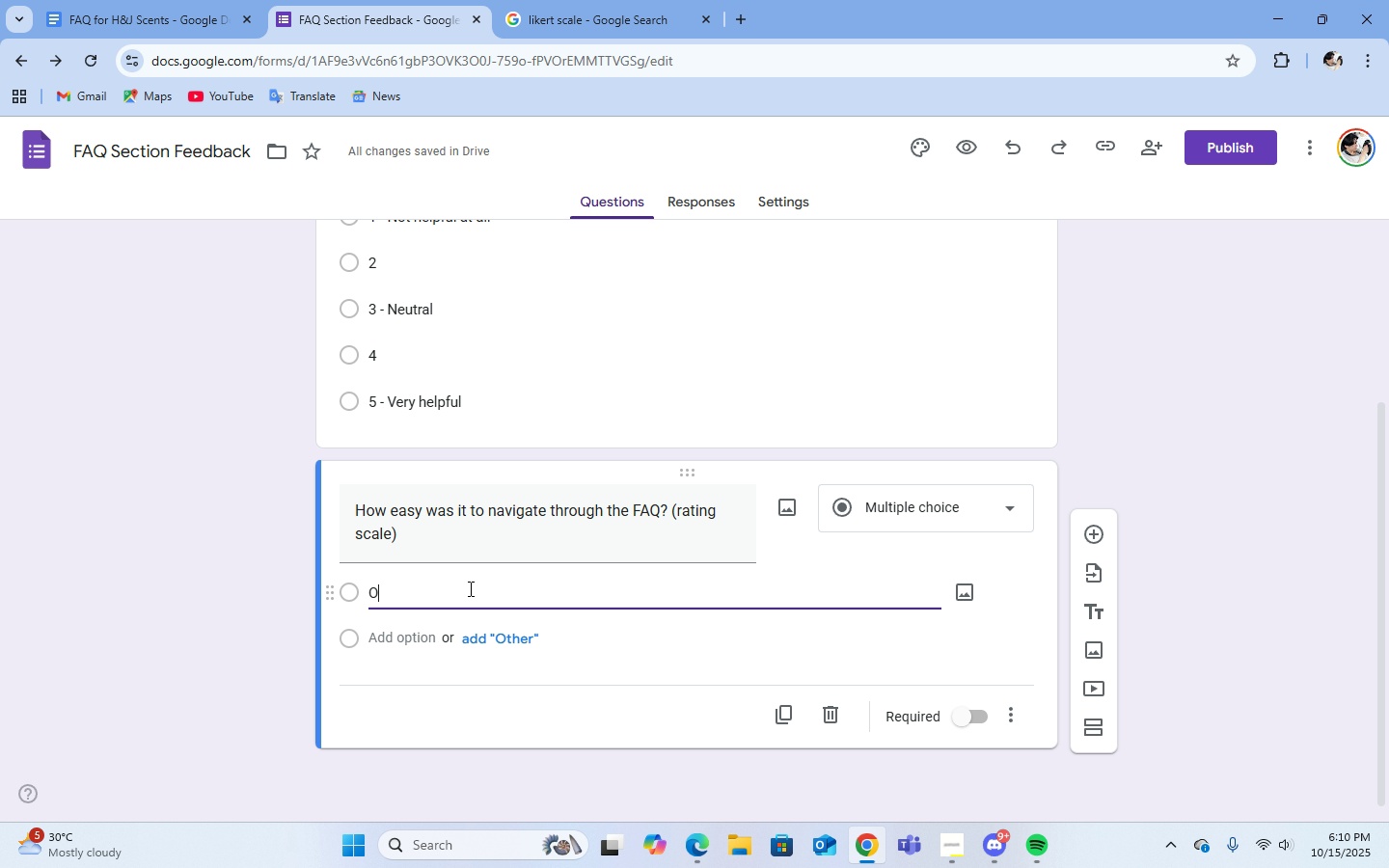 
key(Backspace)
 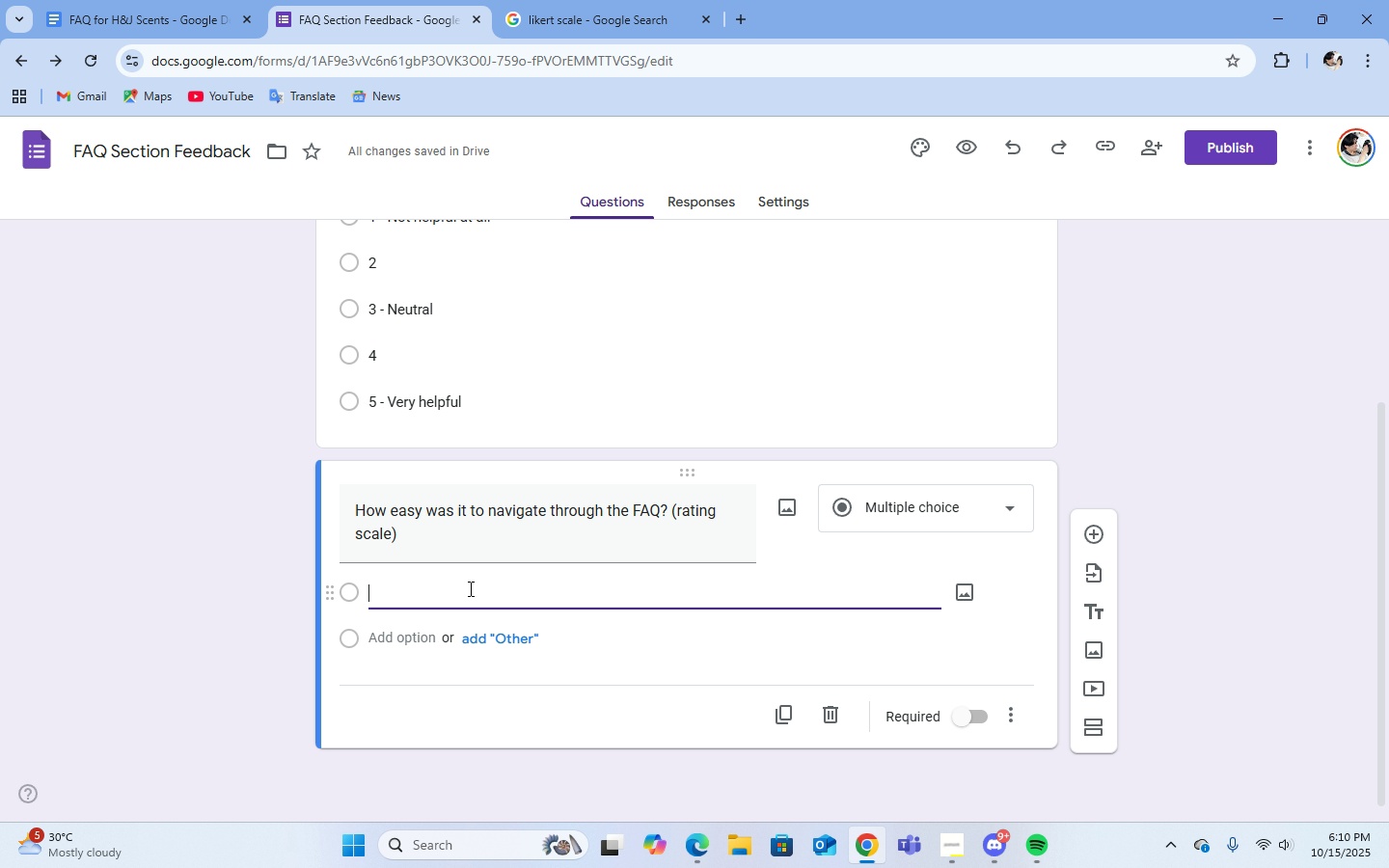 
key(Backspace)
 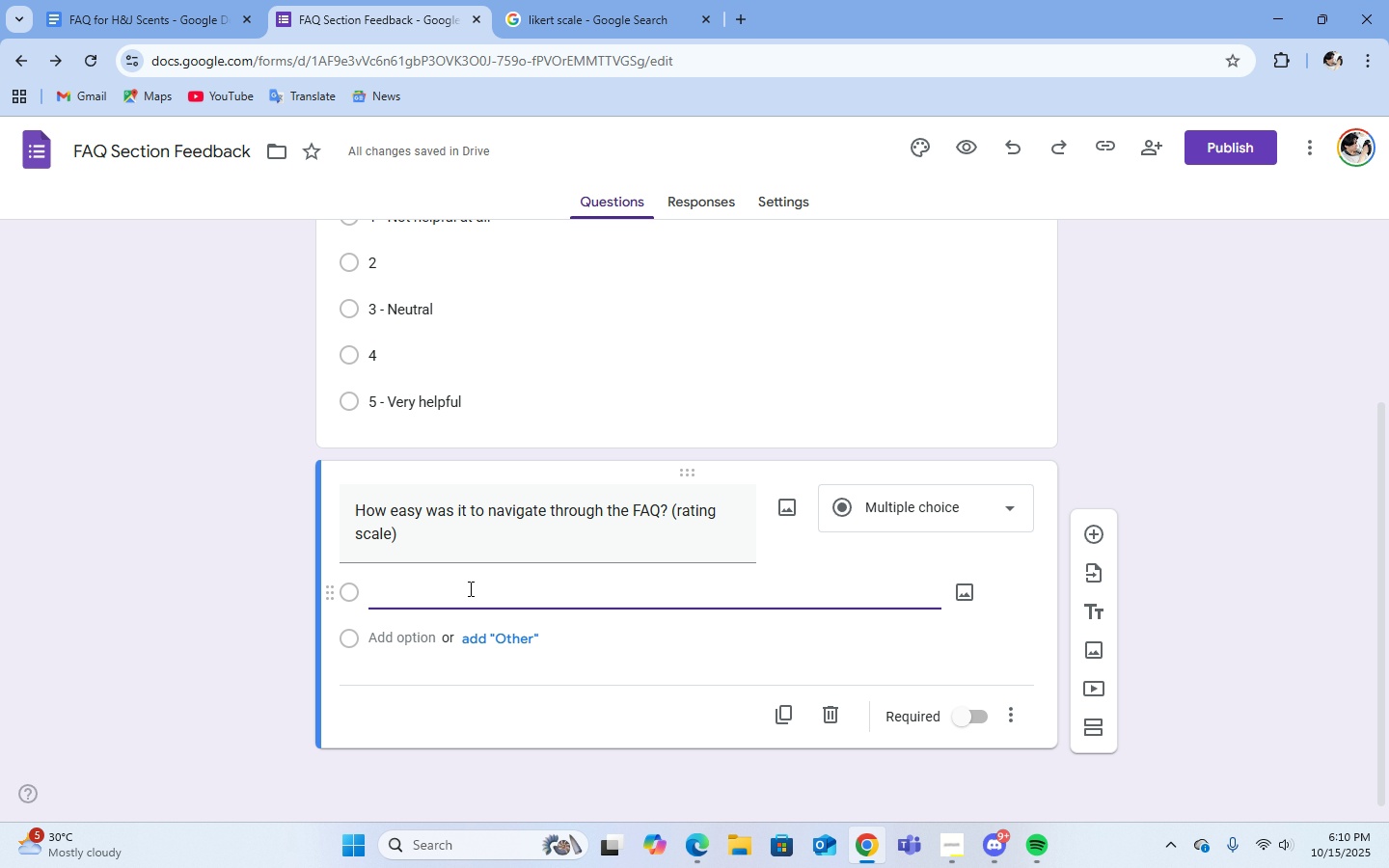 
key(1)
 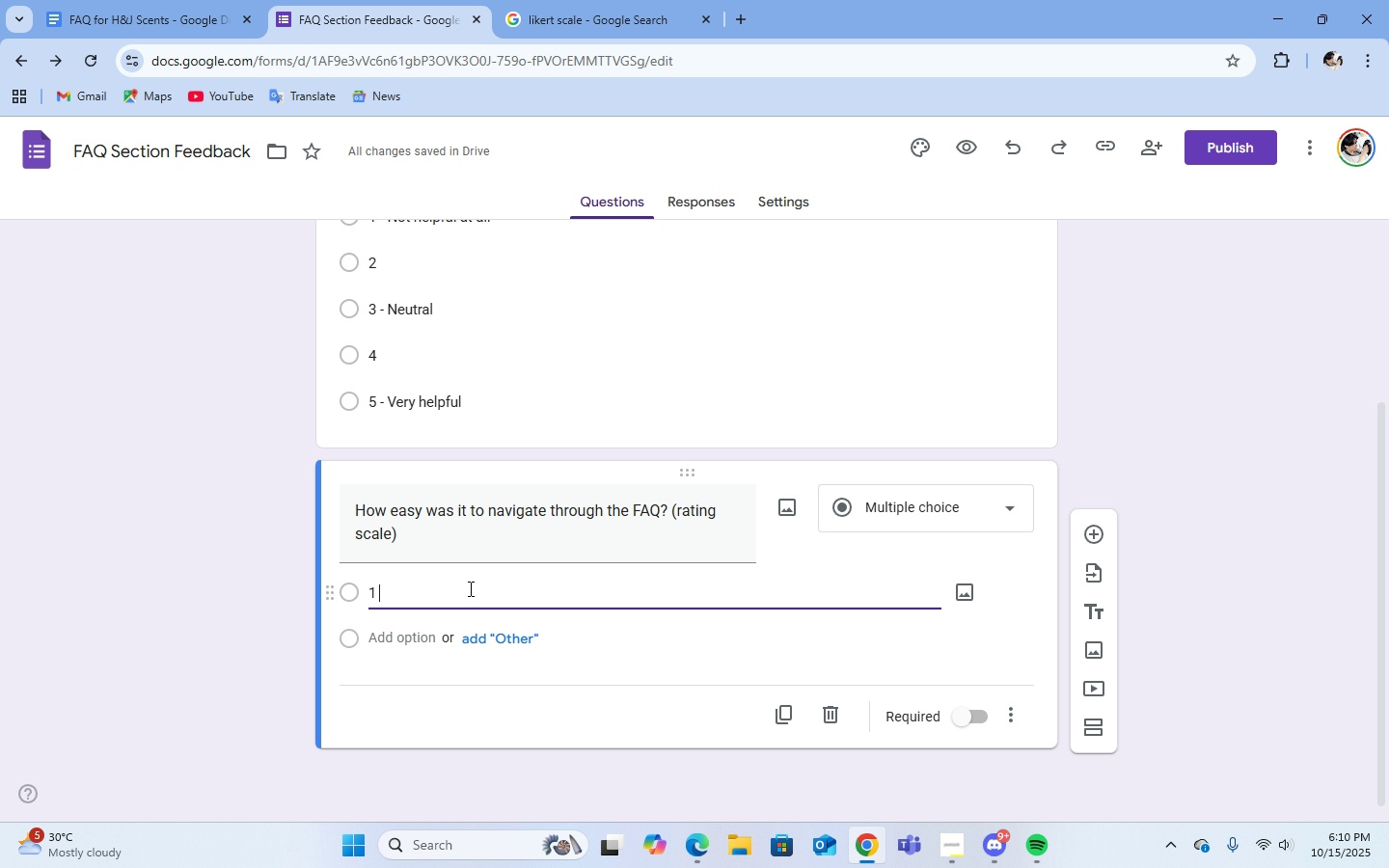 
key(Space)
 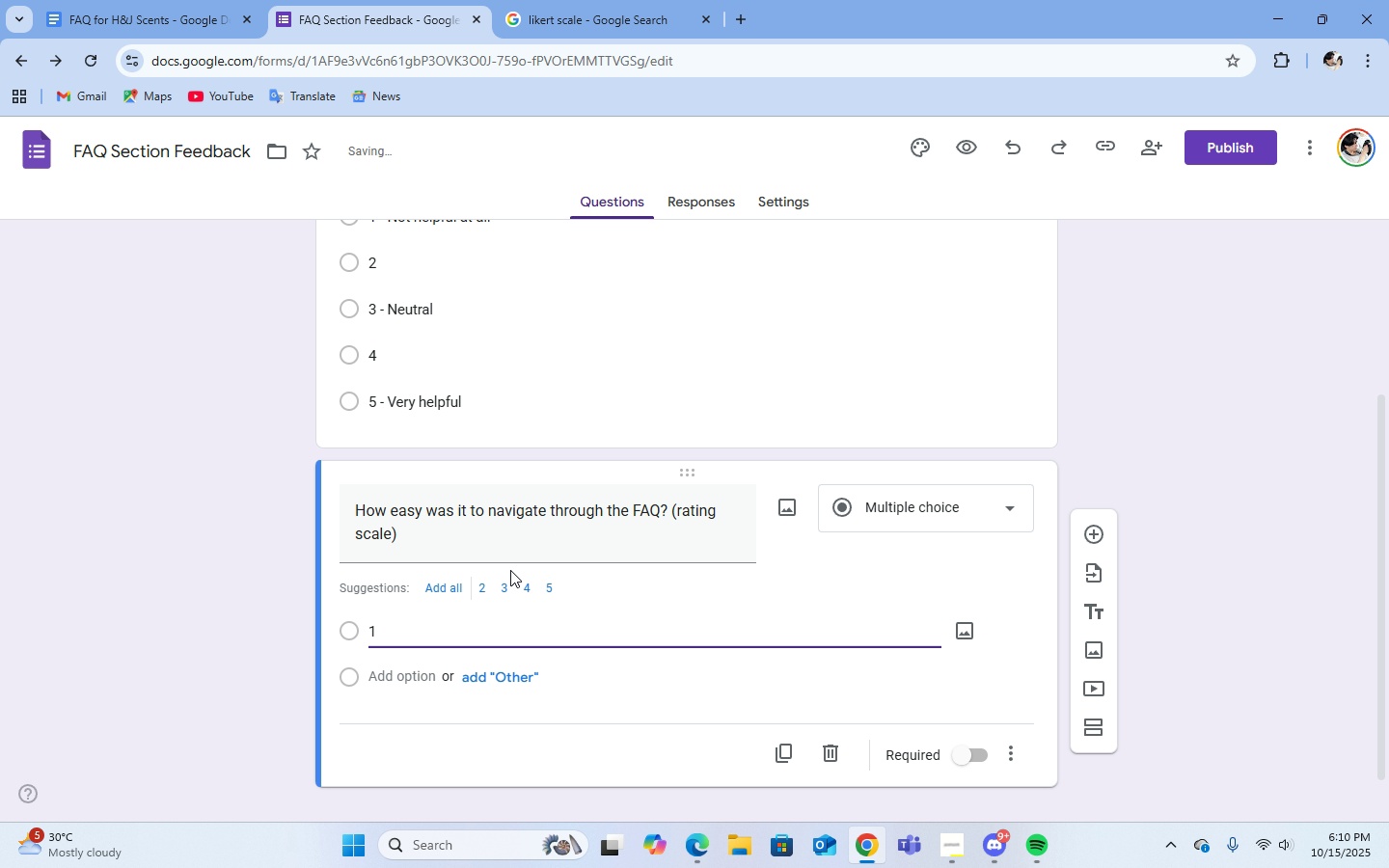 
left_click([453, 584])
 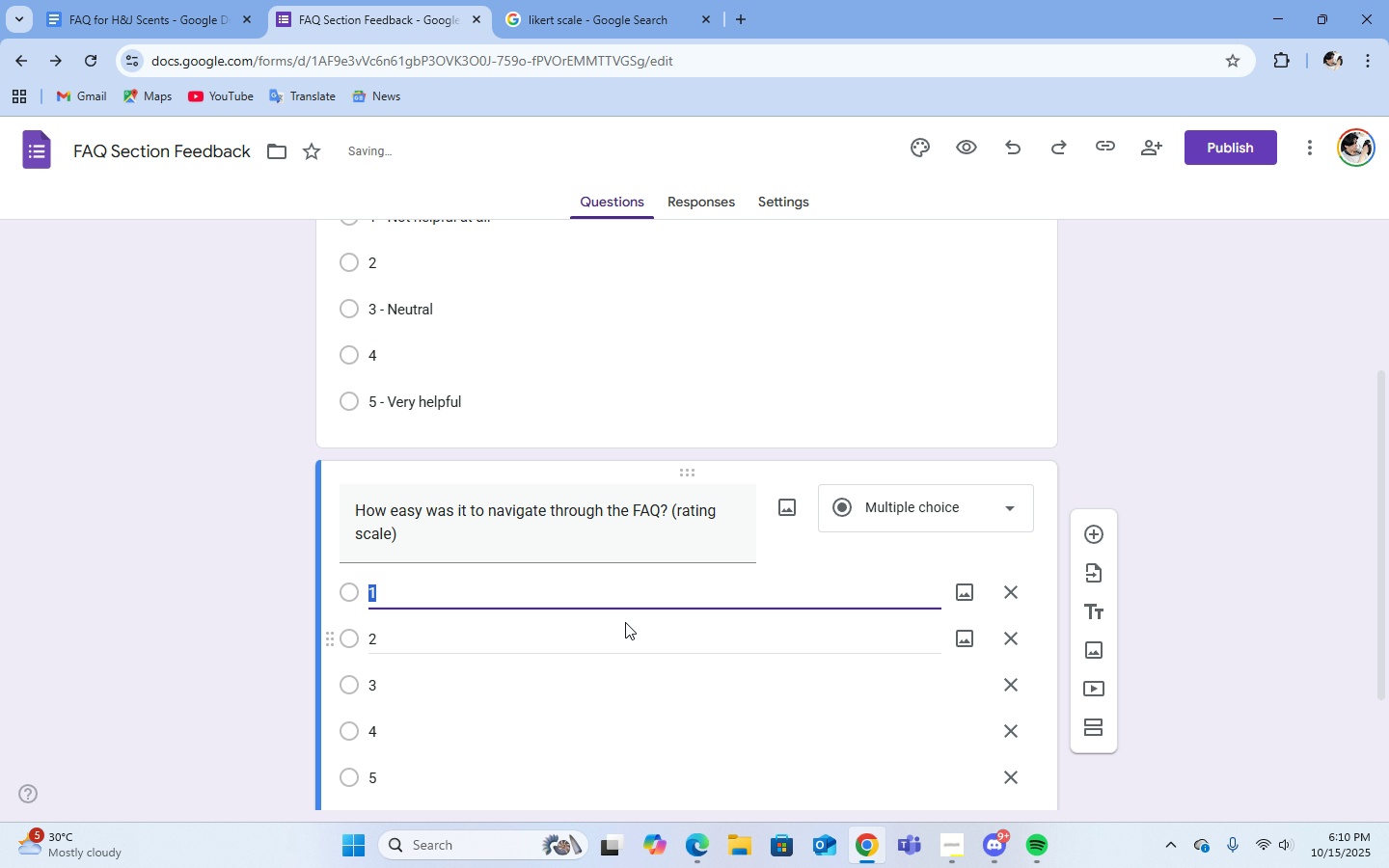 
scroll: coordinate [625, 622], scroll_direction: down, amount: 1.0
 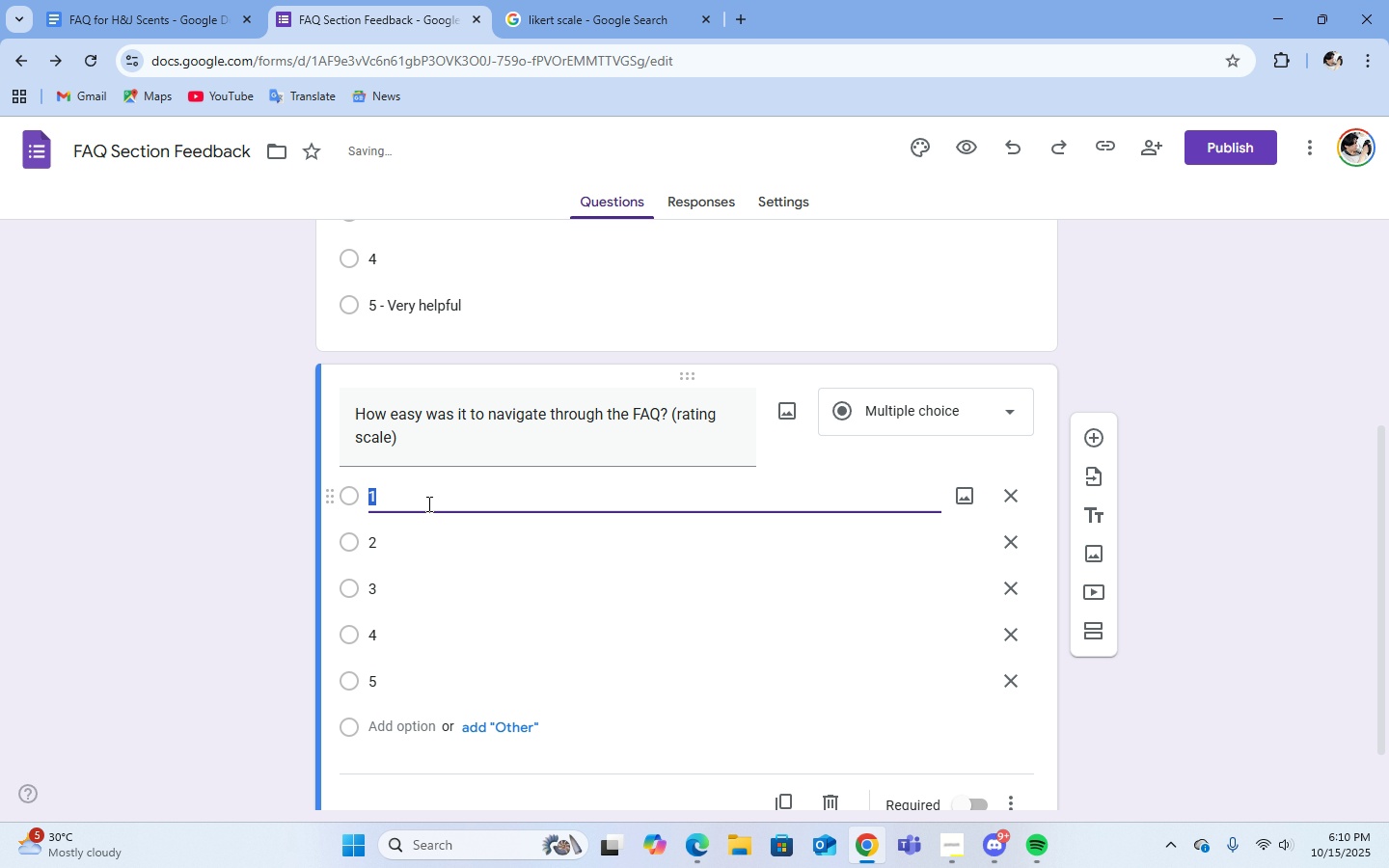 
left_click([425, 497])
 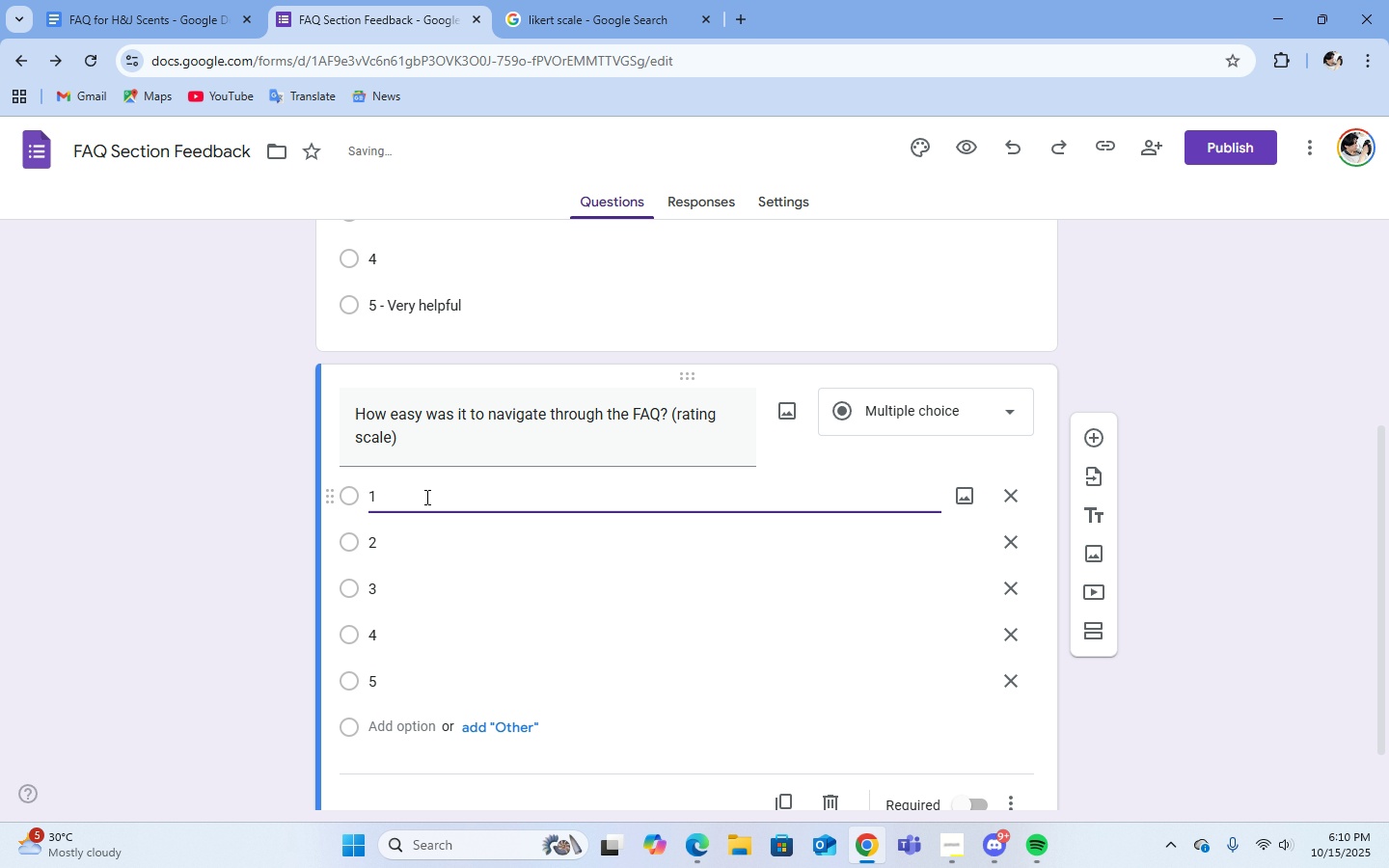 
type( - Hard to)
key(Backspace)
key(Backspace)
key(Backspace)
key(Backspace)
key(Backspace)
key(Backspace)
key(Backspace)
type(Difficult to Navigate)
 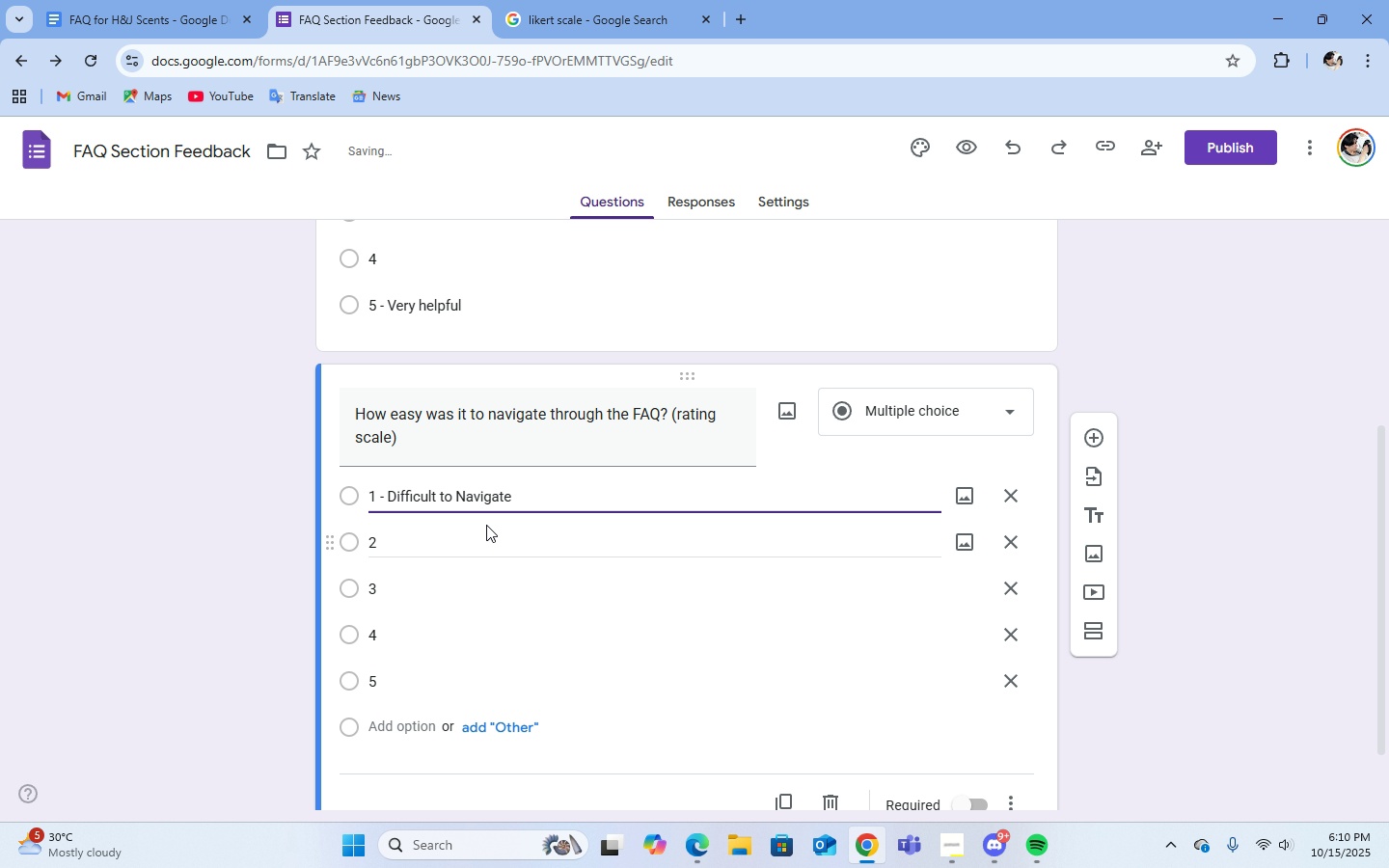 
scroll: coordinate [553, 578], scroll_direction: up, amount: 2.0
 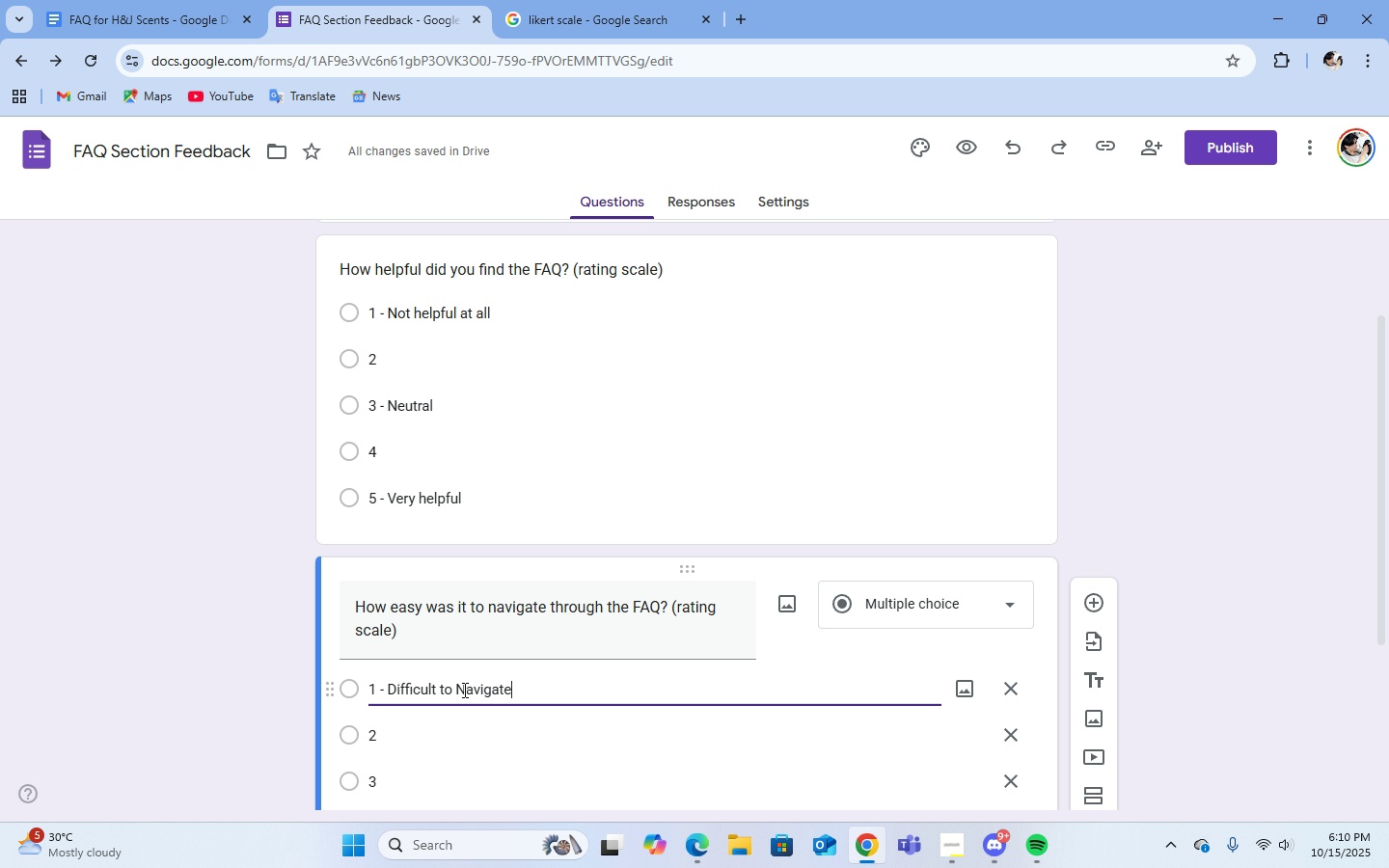 
left_click([463, 691])
 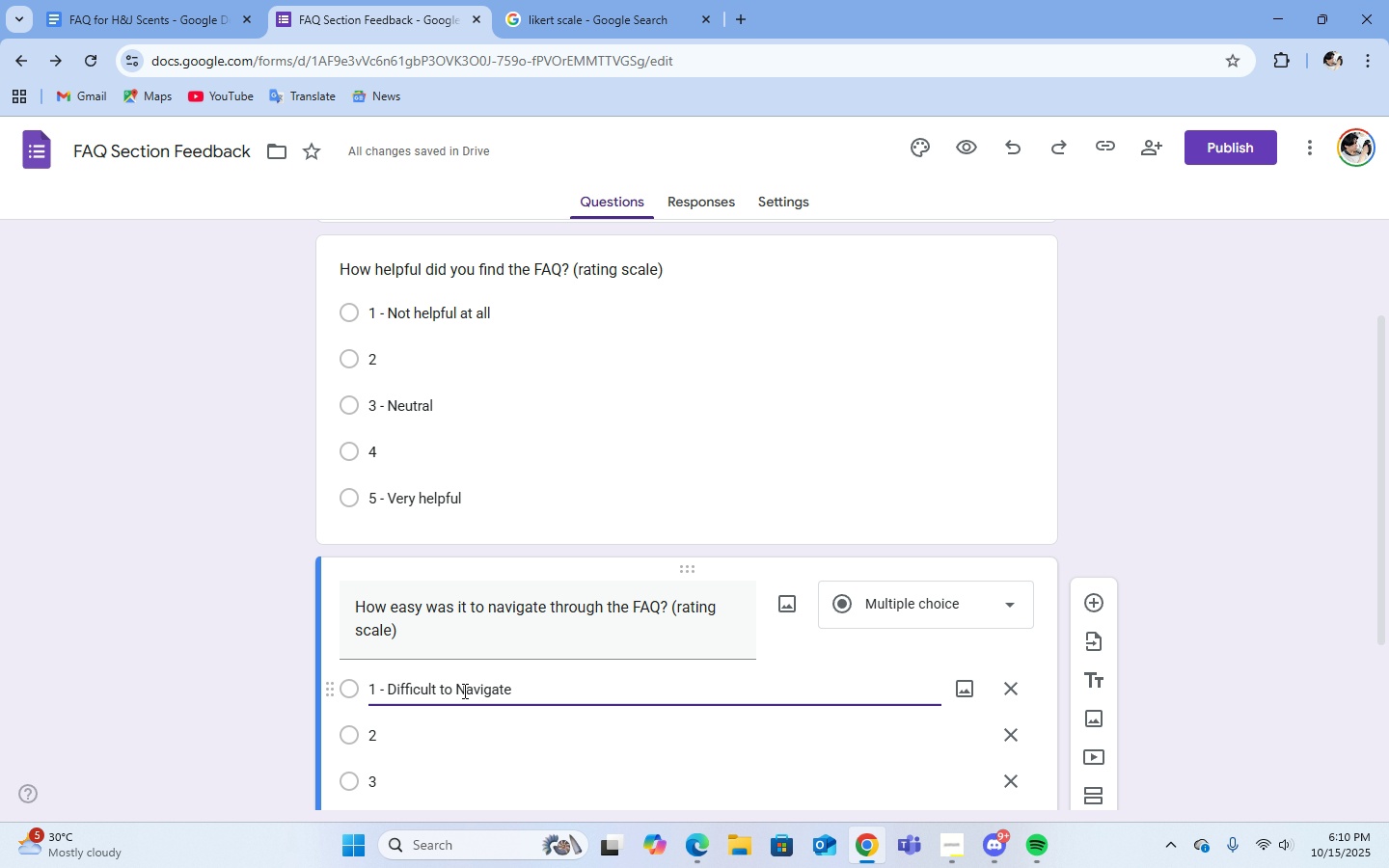 
key(Backspace)
 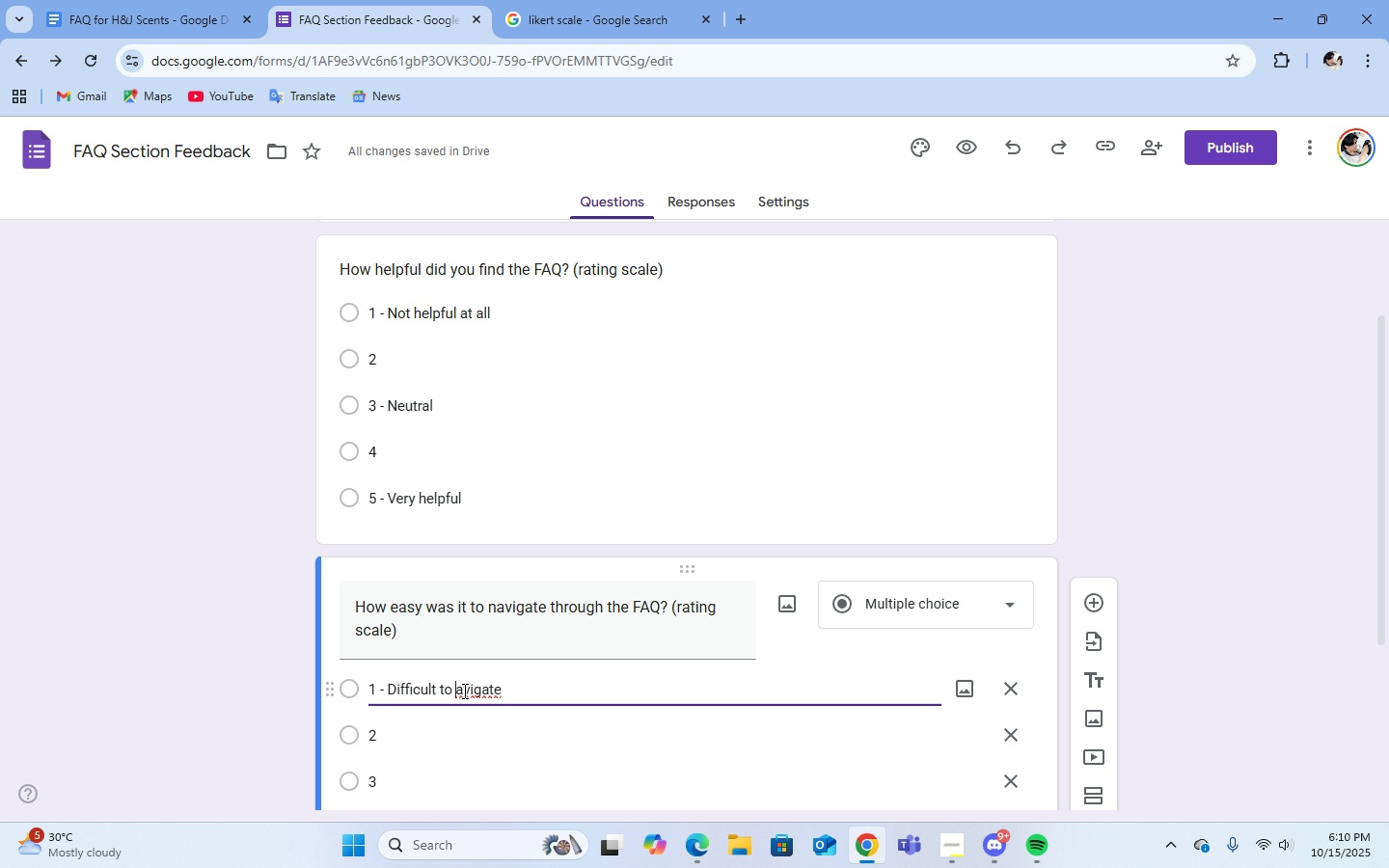 
key(N)
 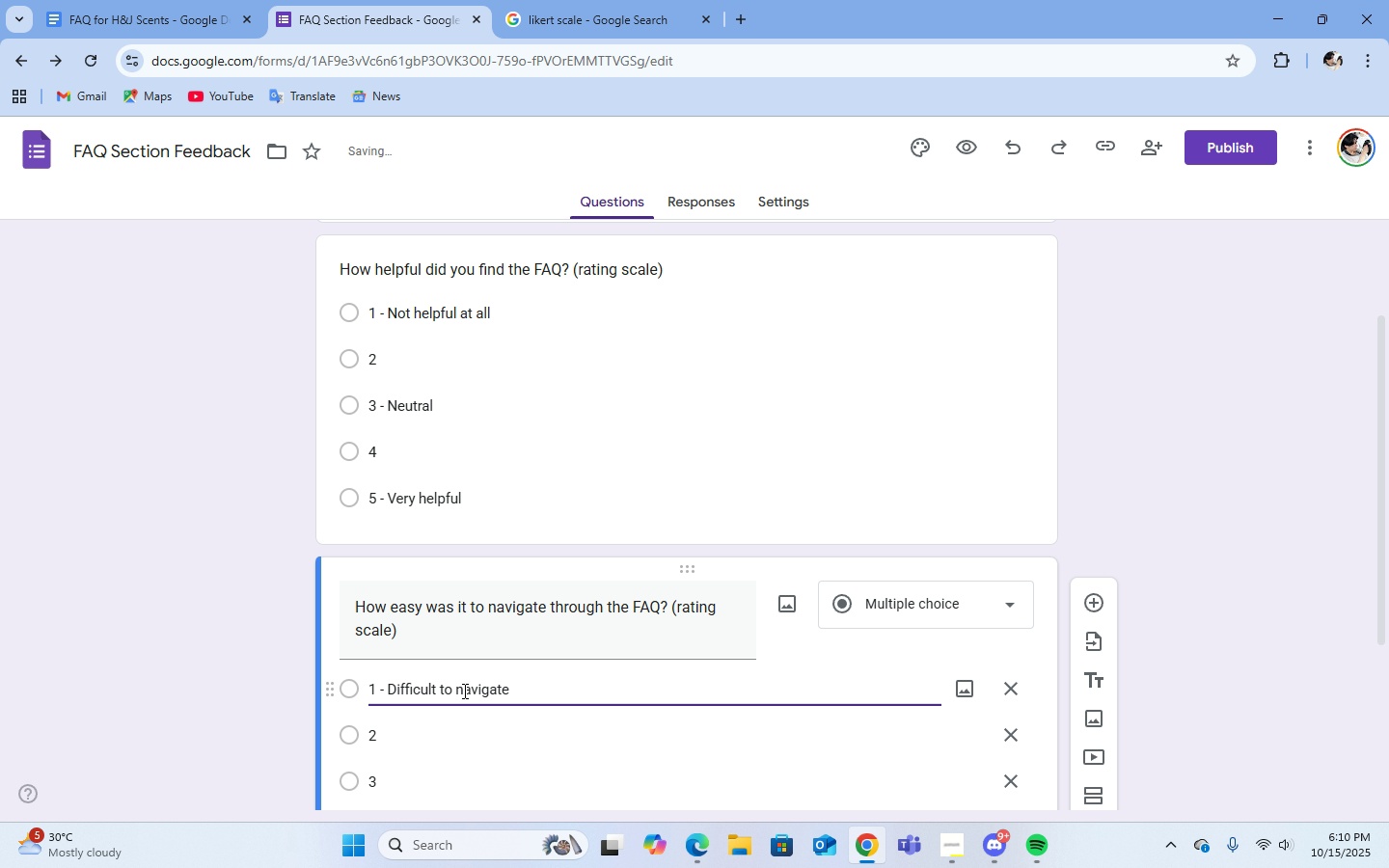 
scroll: coordinate [463, 691], scroll_direction: down, amount: 3.0
 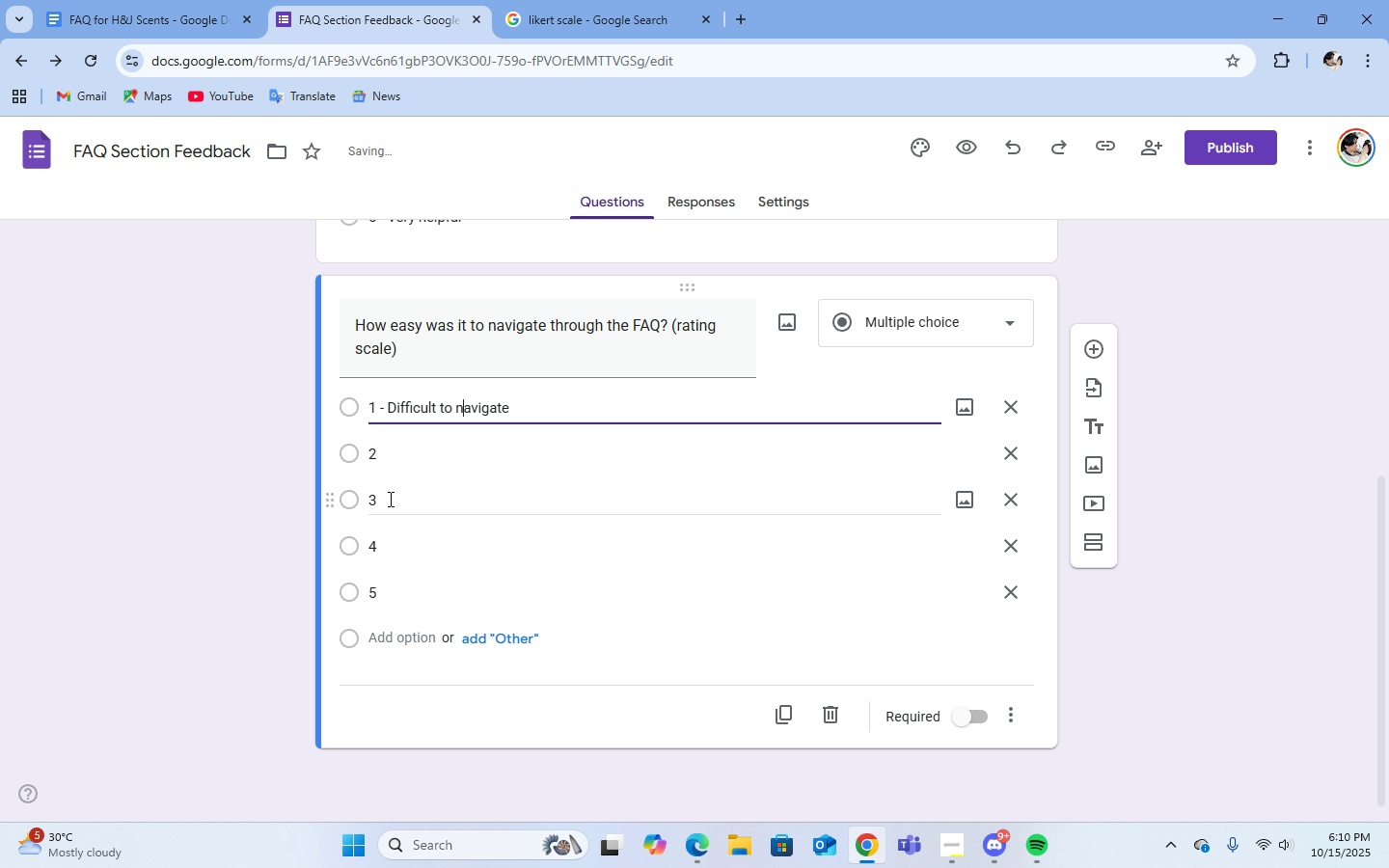 
left_click([394, 501])
 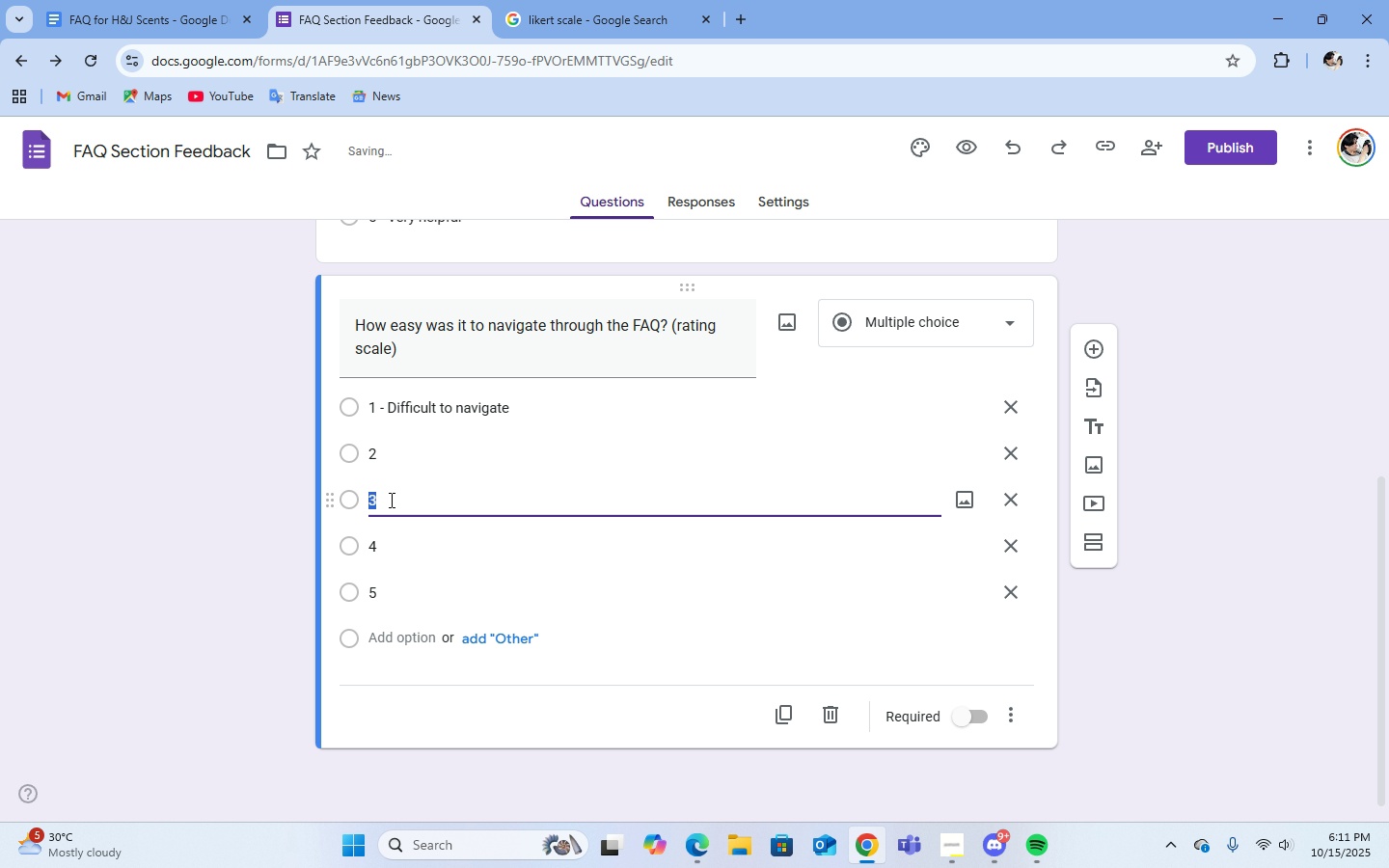 
left_click([390, 500])
 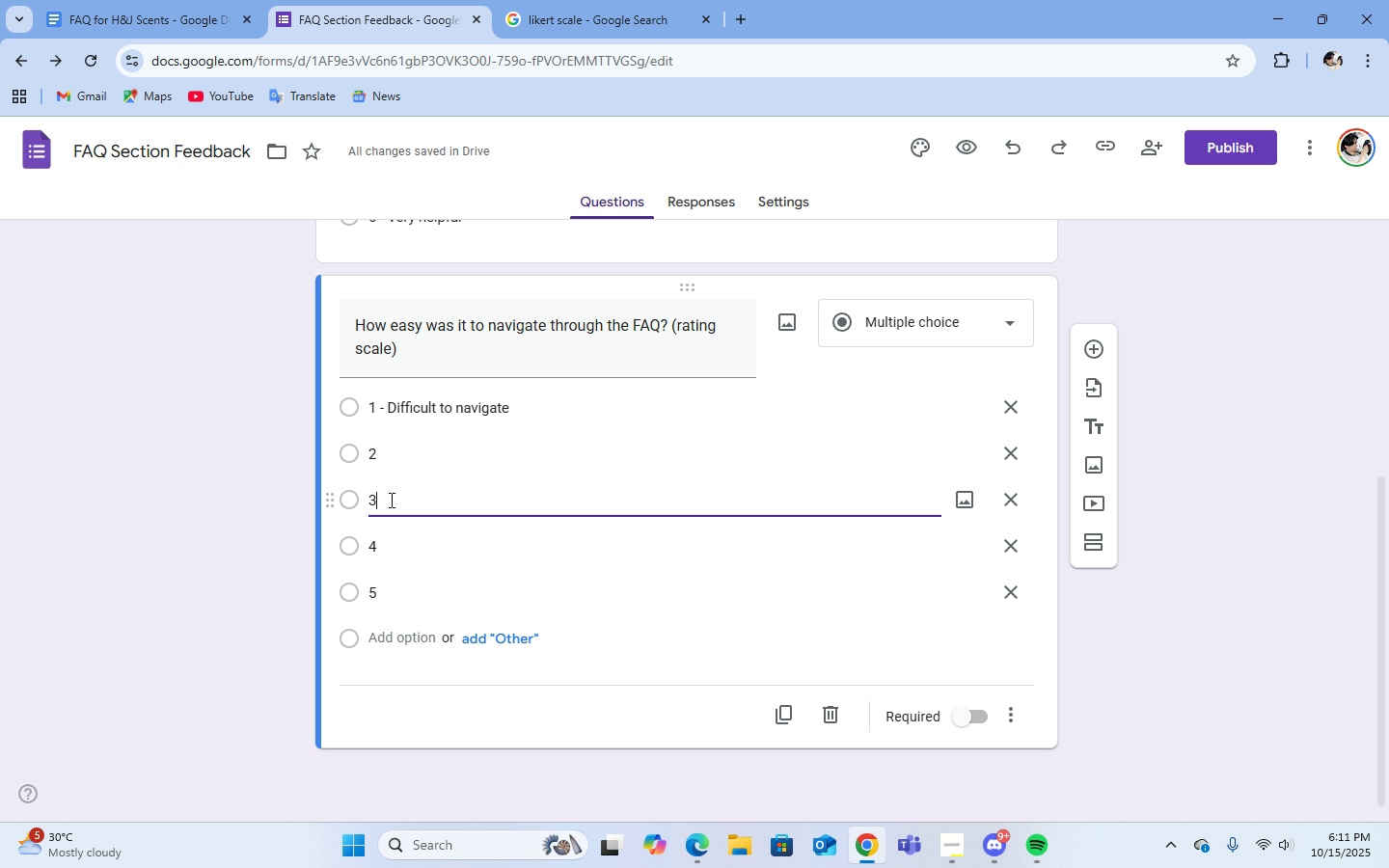 
type( - Neutral)
 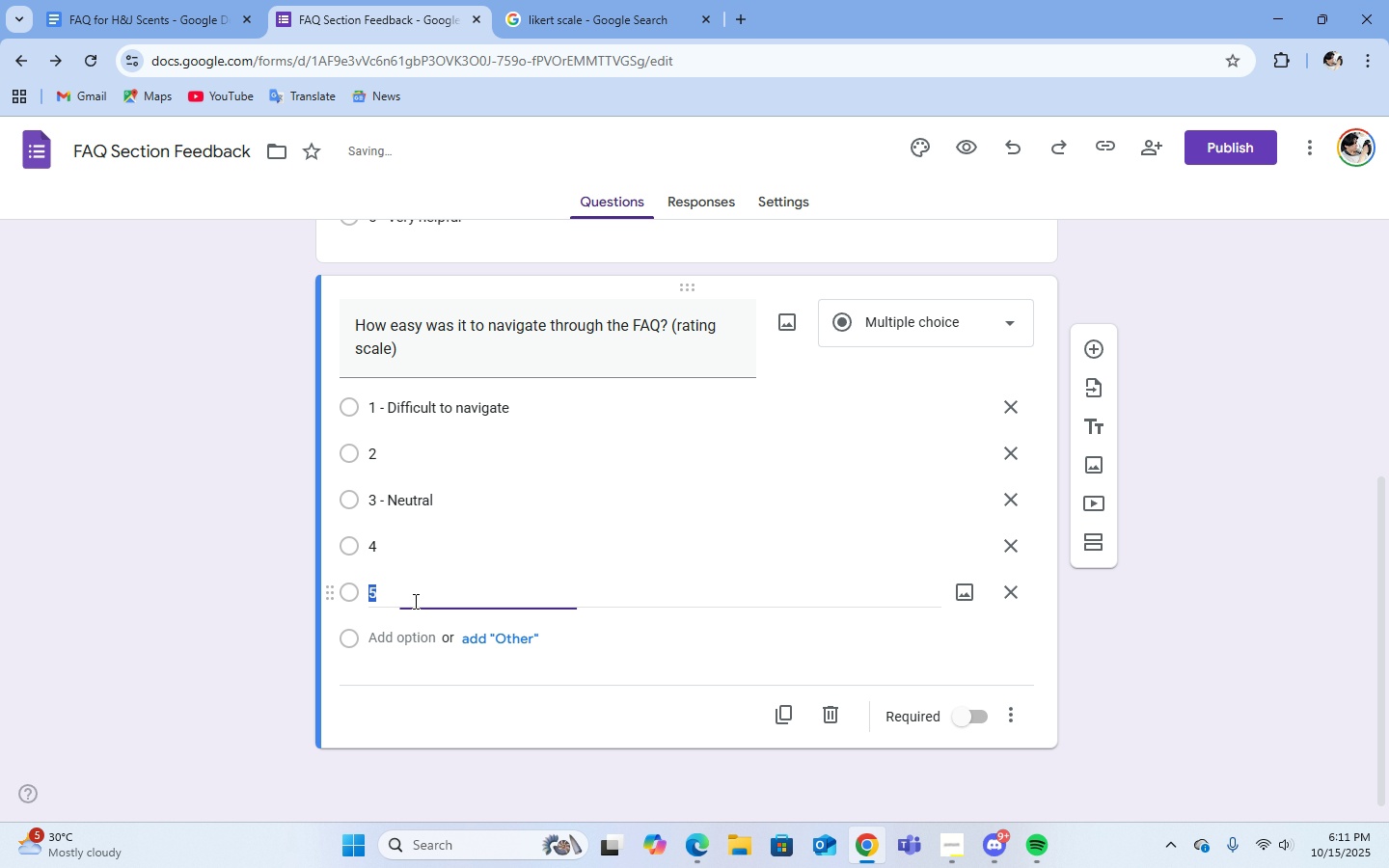 
double_click([414, 601])
 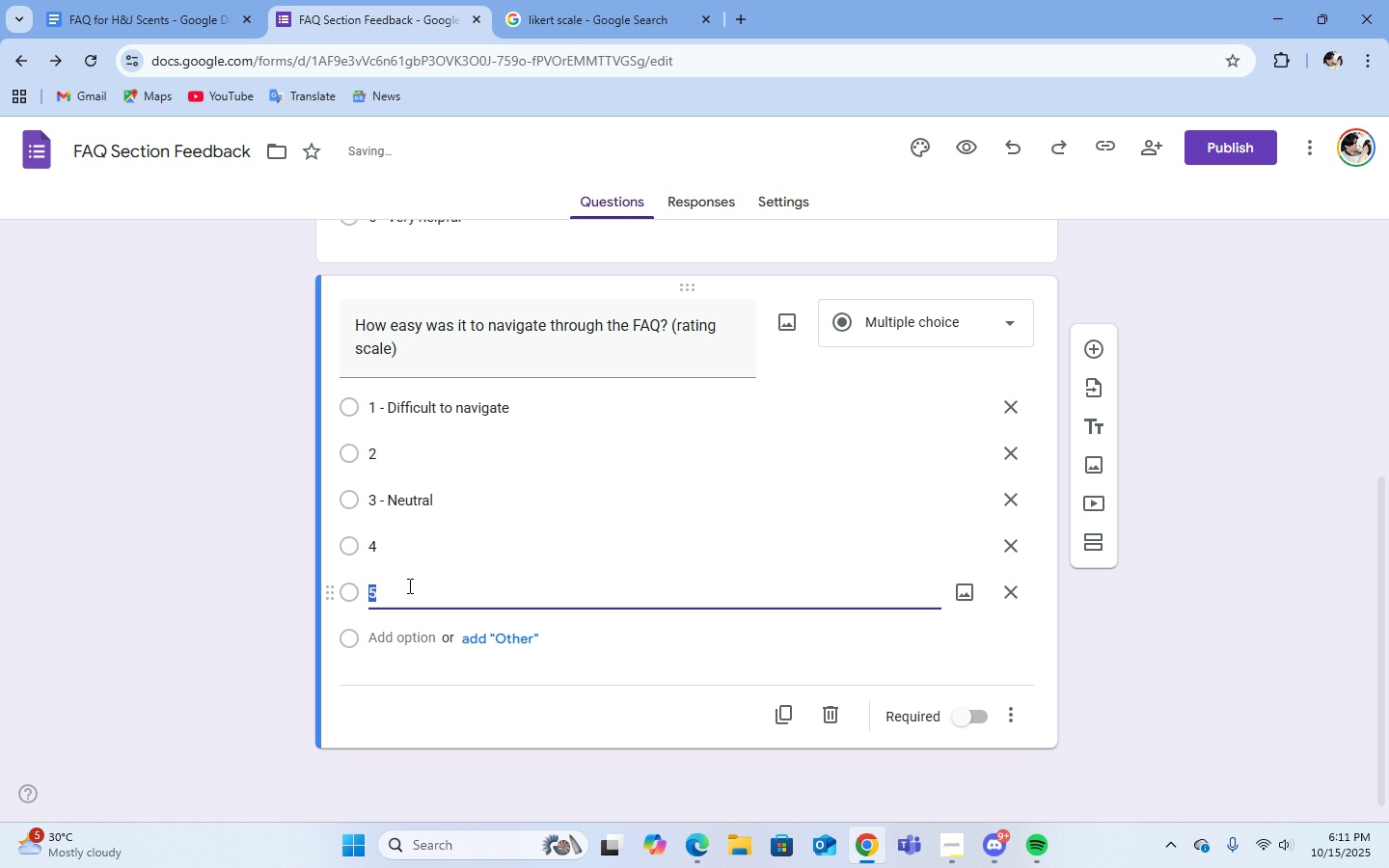 
double_click([408, 585])
 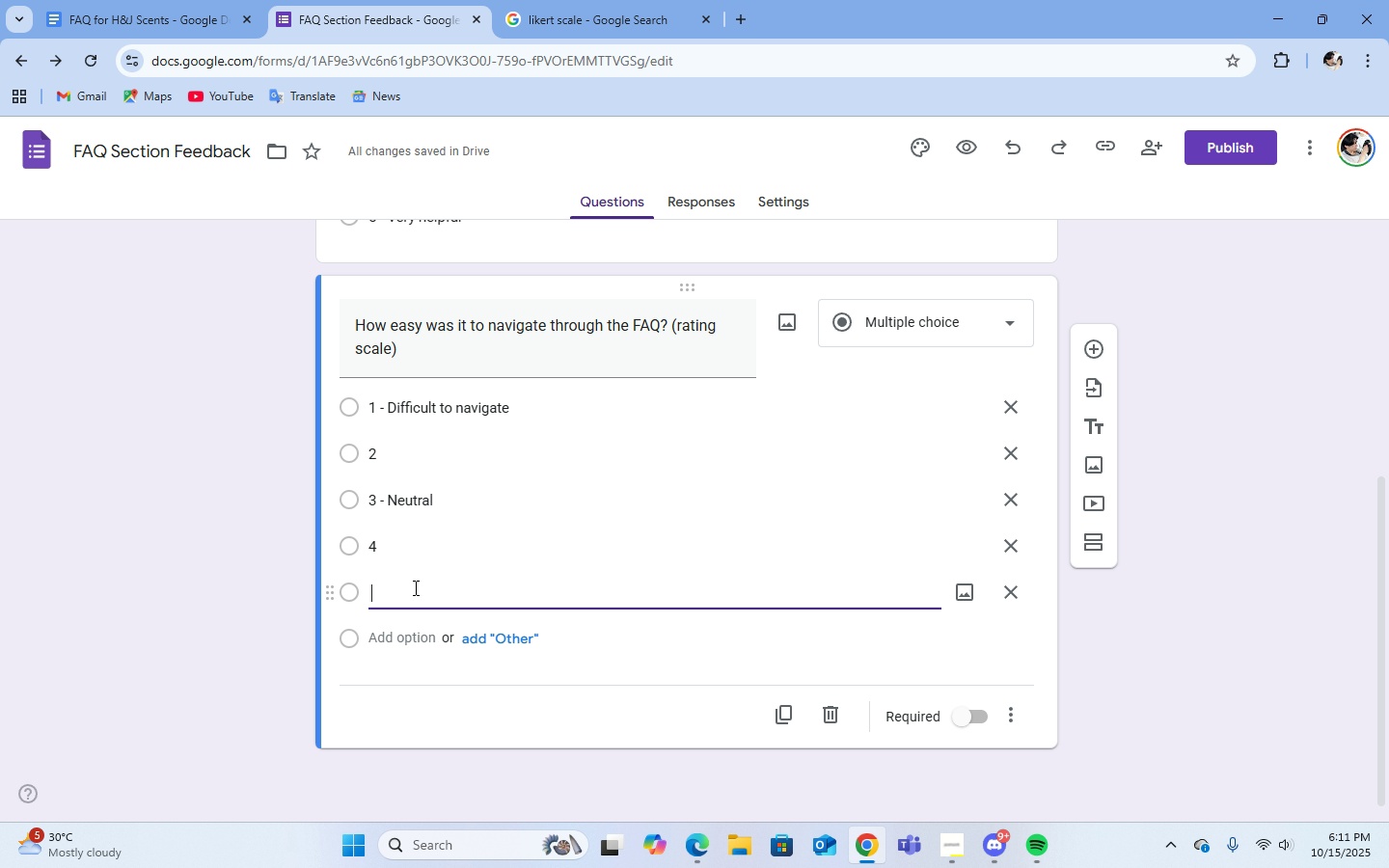 
type( 5 - Very eay)
key(Backspace)
type(sy to navigate)
 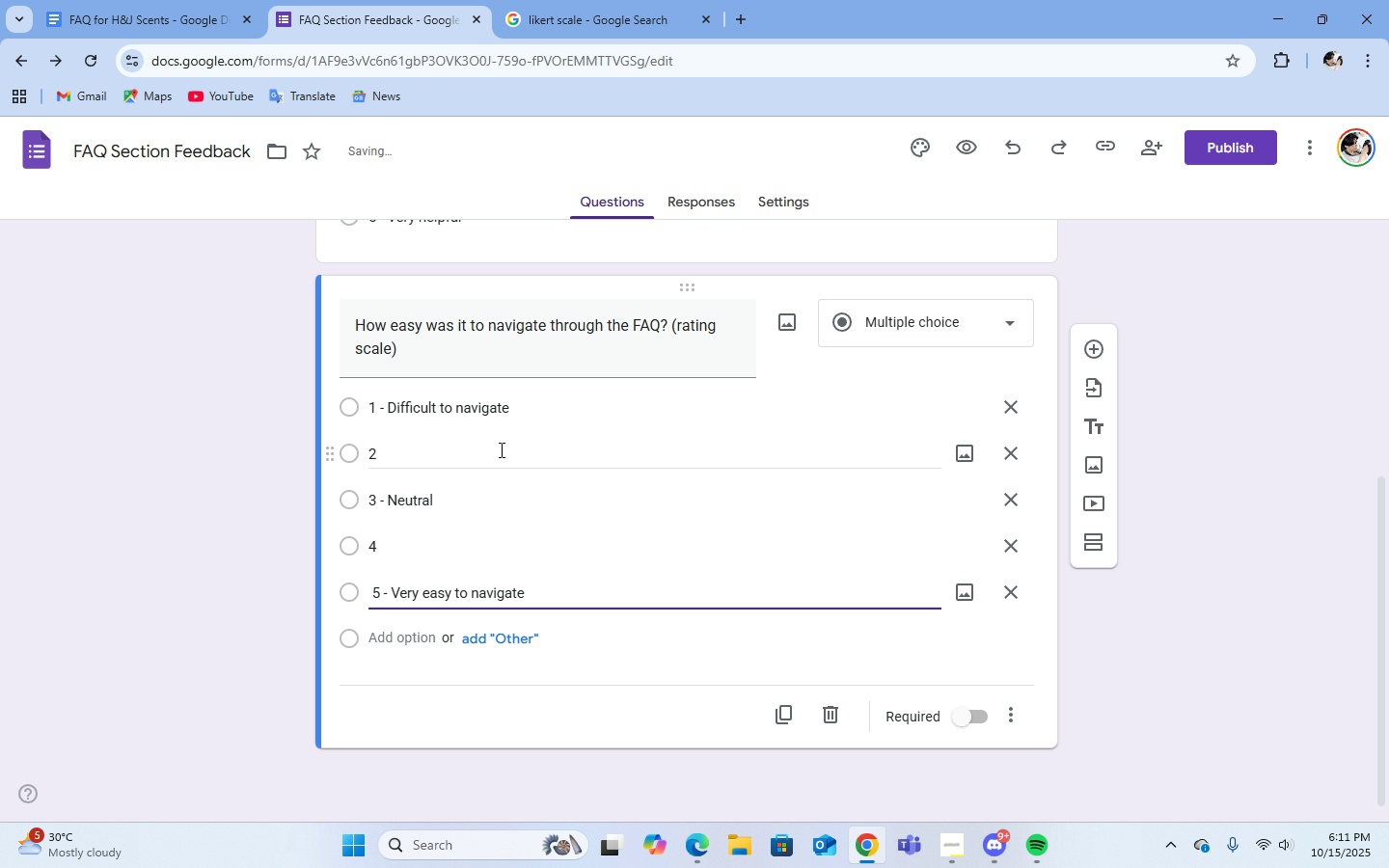 
scroll: coordinate [581, 515], scroll_direction: up, amount: 7.0
 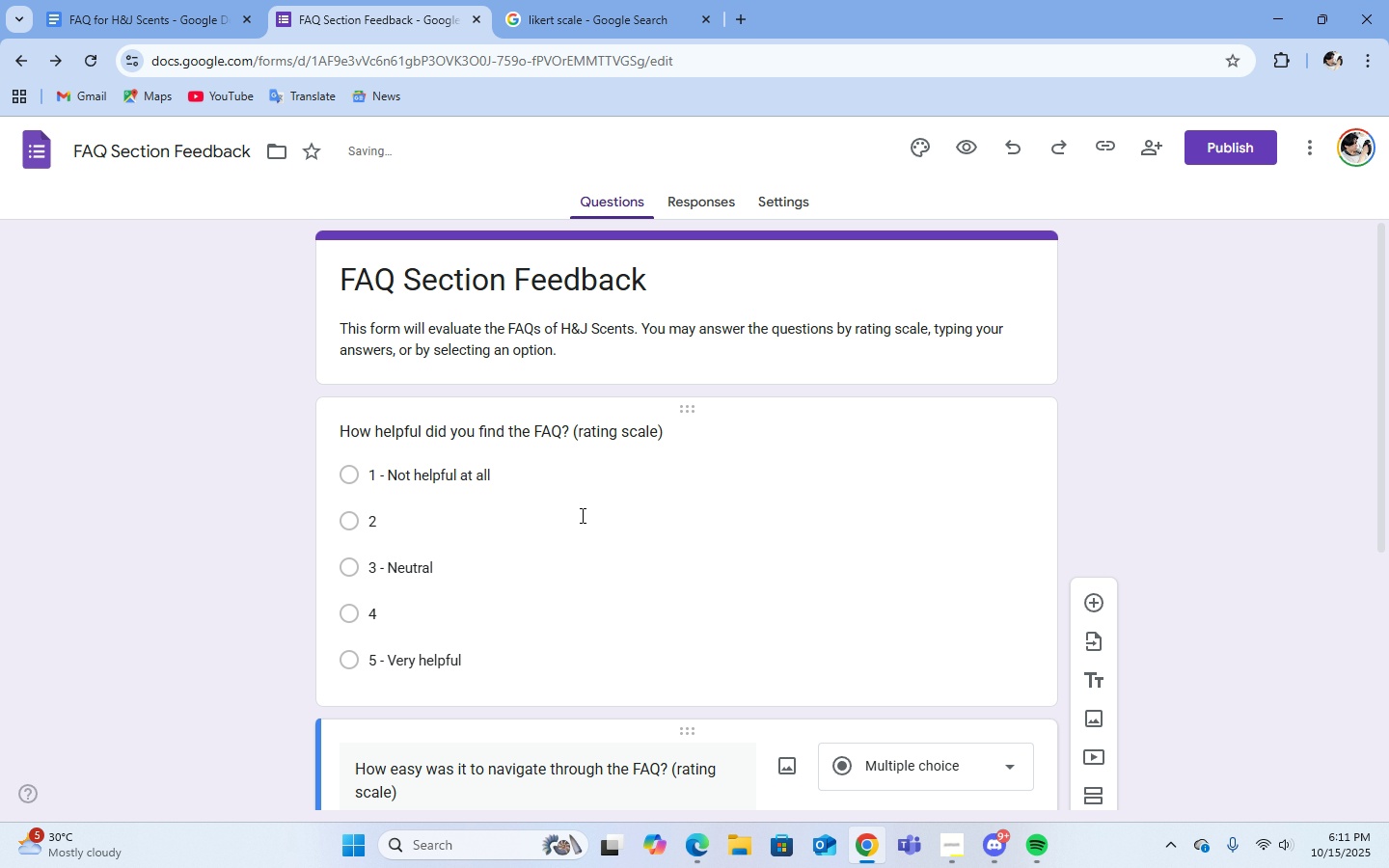 
scroll: coordinate [581, 515], scroll_direction: down, amount: 10.0
 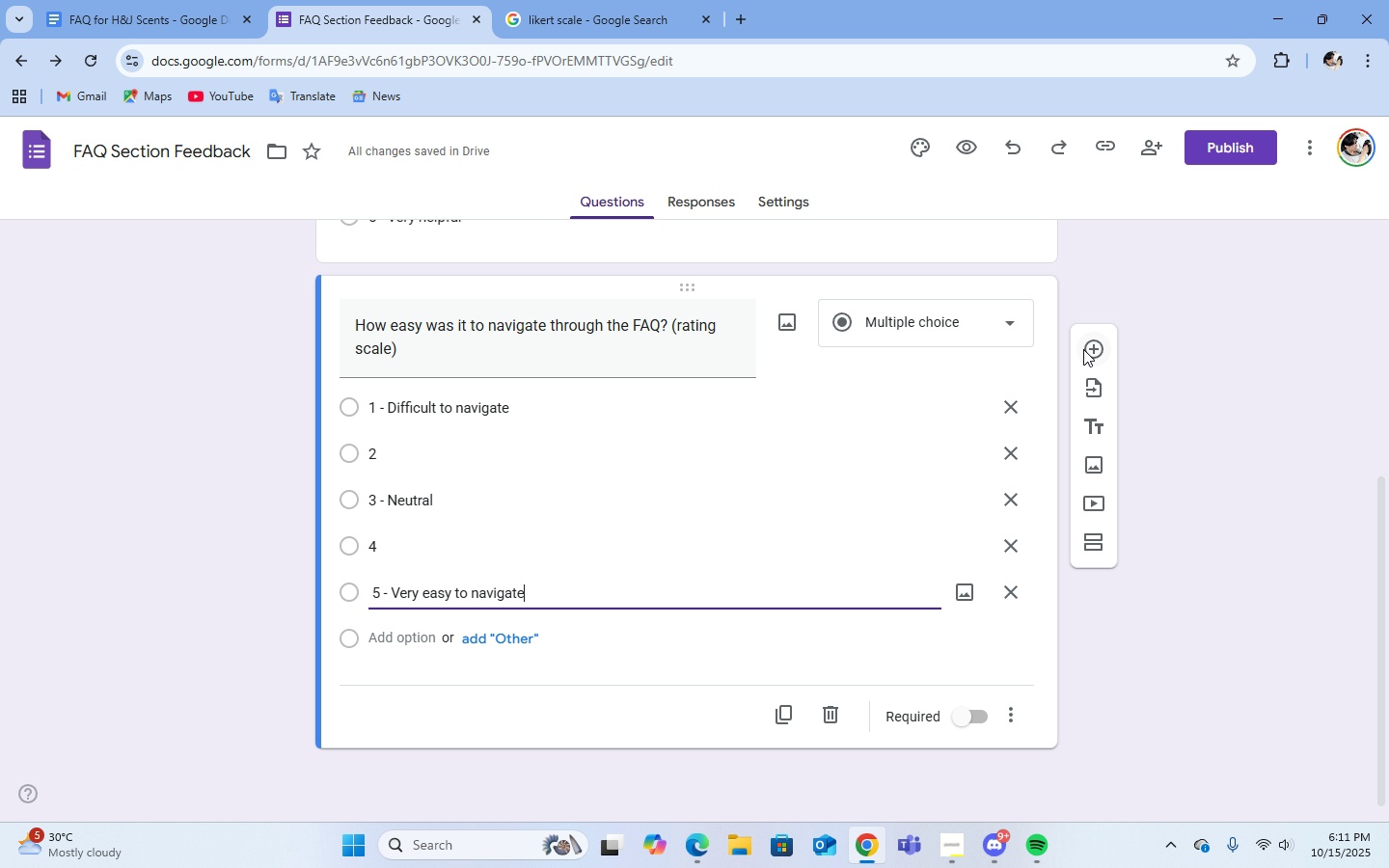 
left_click([1092, 350])
 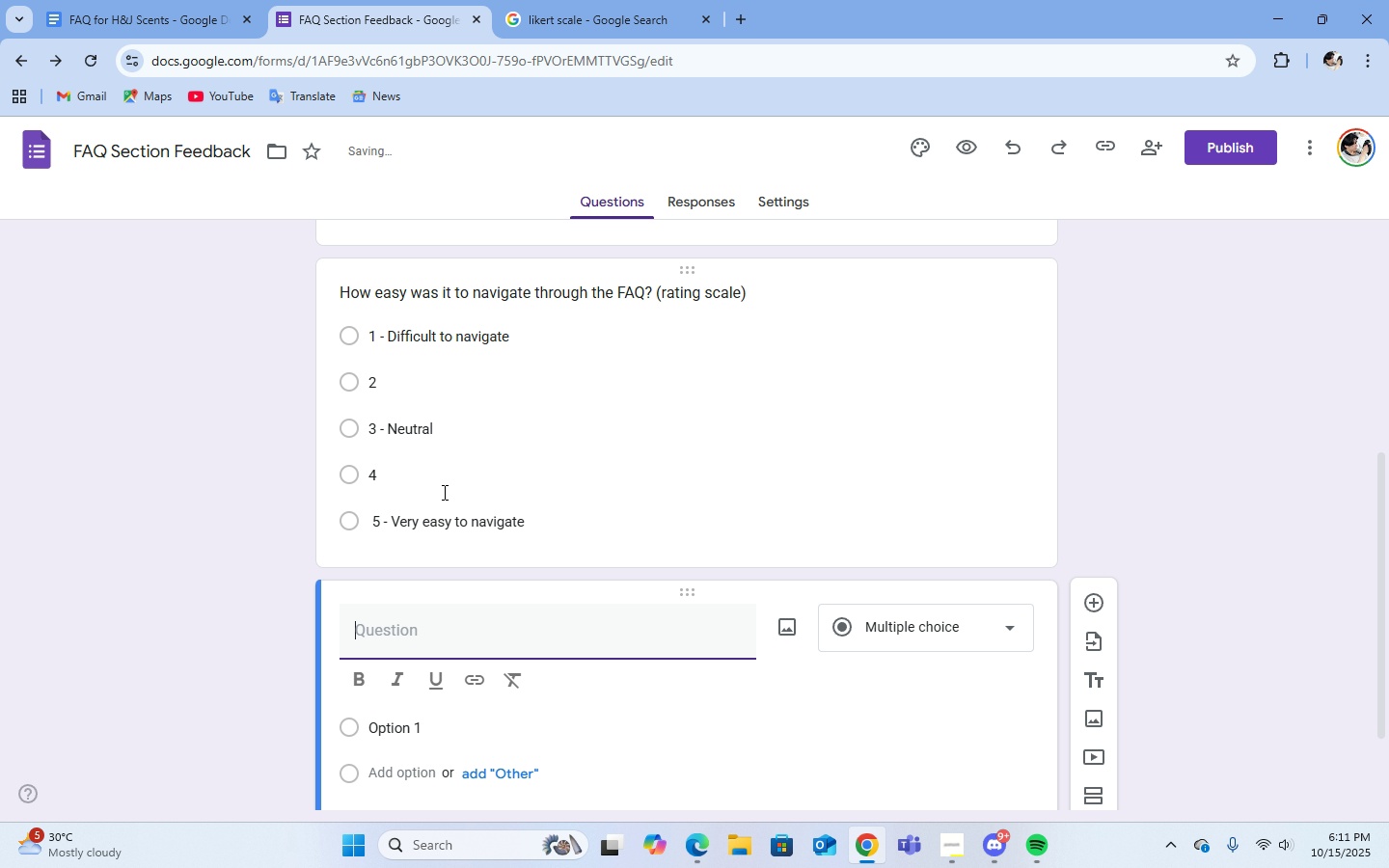 
scroll: coordinate [476, 531], scroll_direction: down, amount: 3.0
 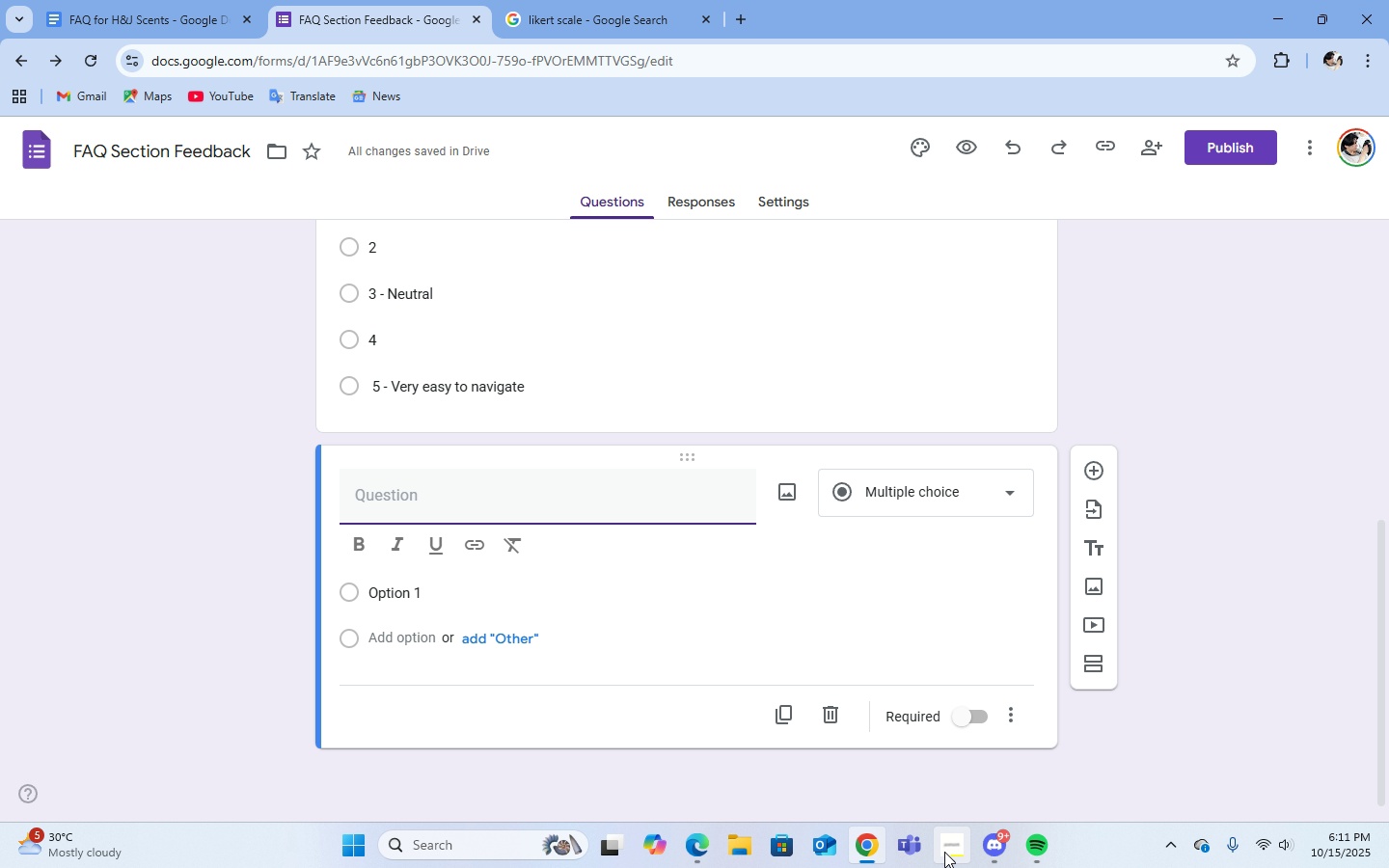 
left_click([940, 784])